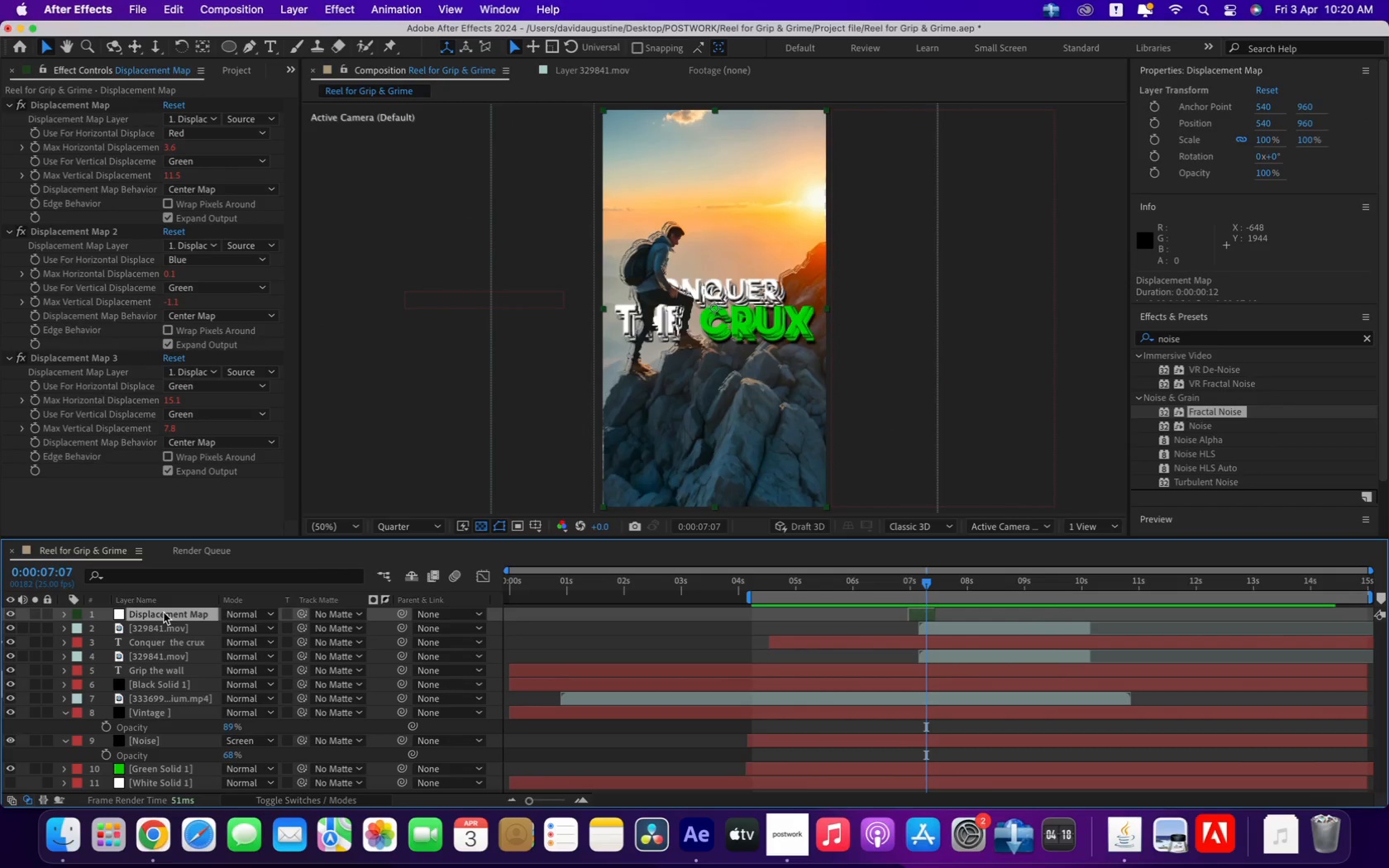 
left_click([164, 613])
 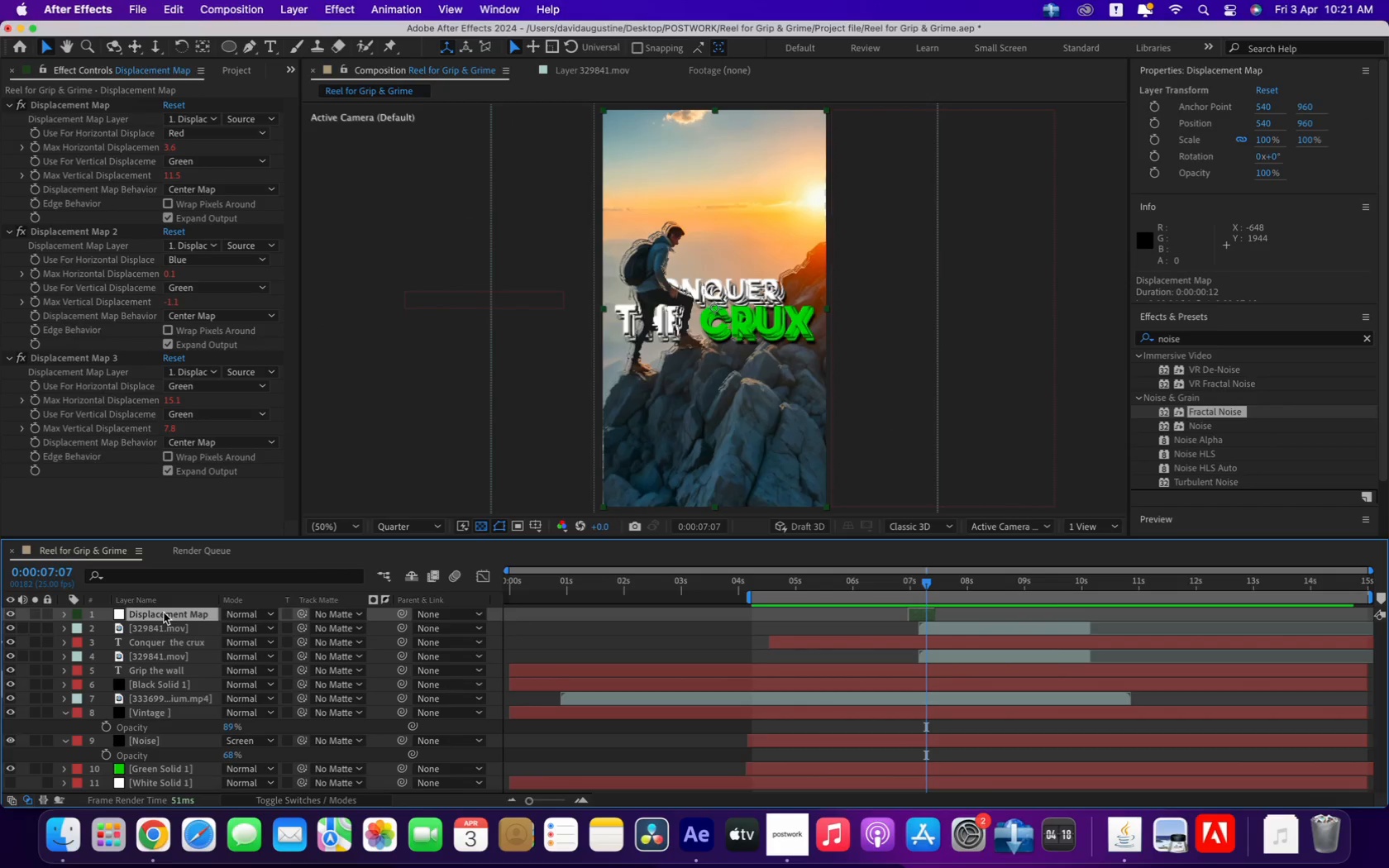 
key(P)
 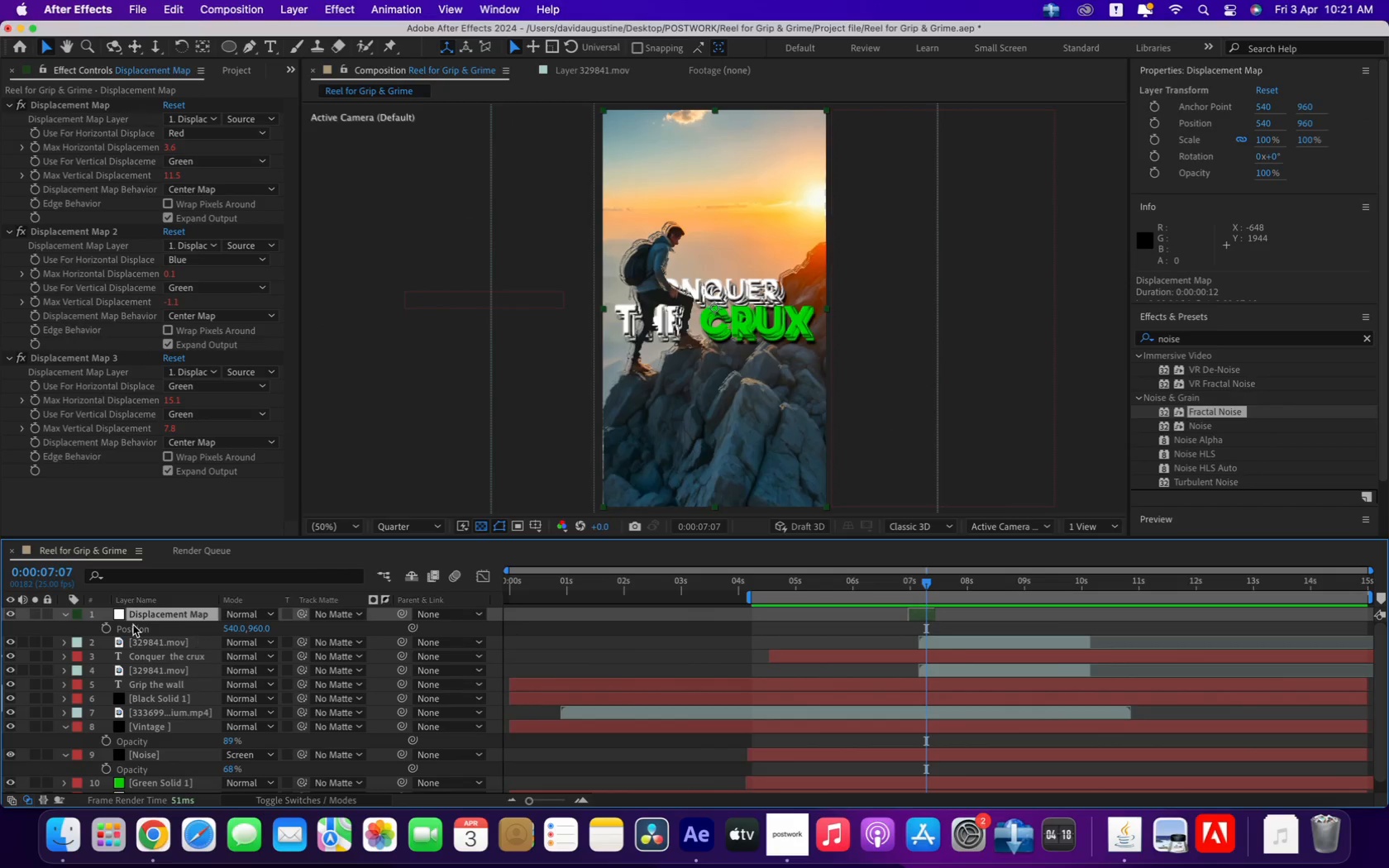 
hold_key(key=OptionLeft, duration=0.58)
left_click([105, 626])
 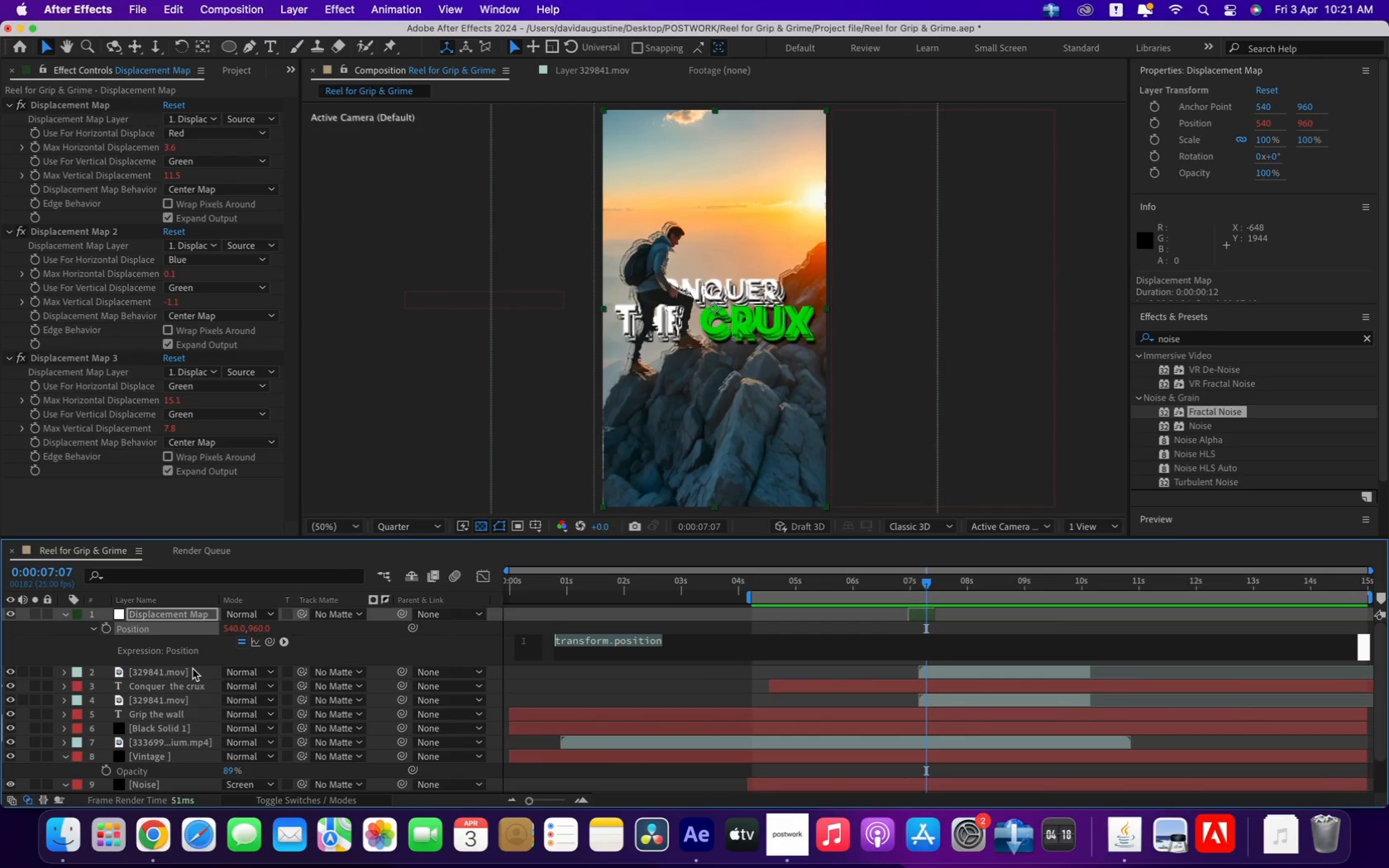 
type(wiggle(02)
key(Backspace)
key(Backspace)
type(5,15)
 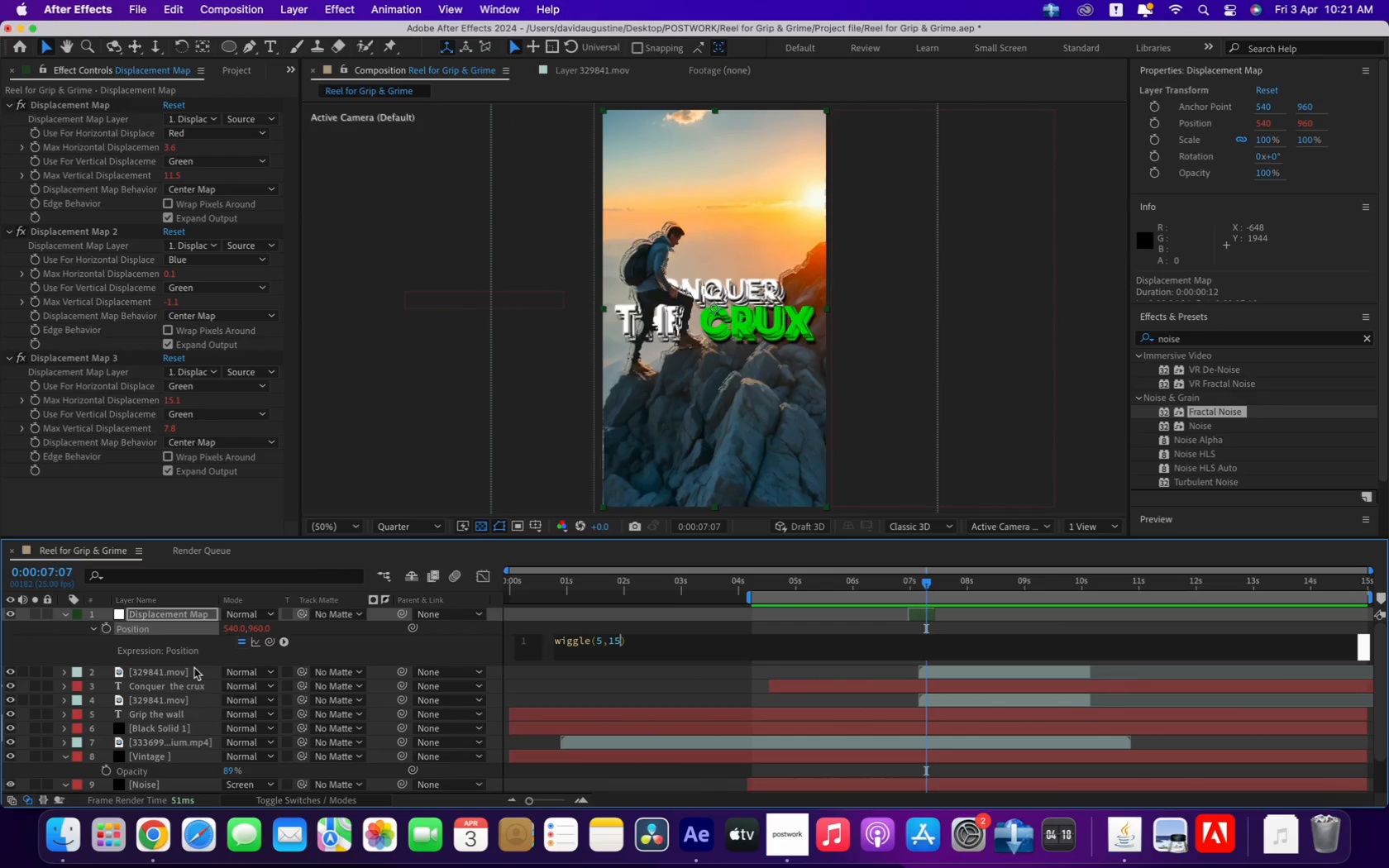 
left_click([921, 616])
 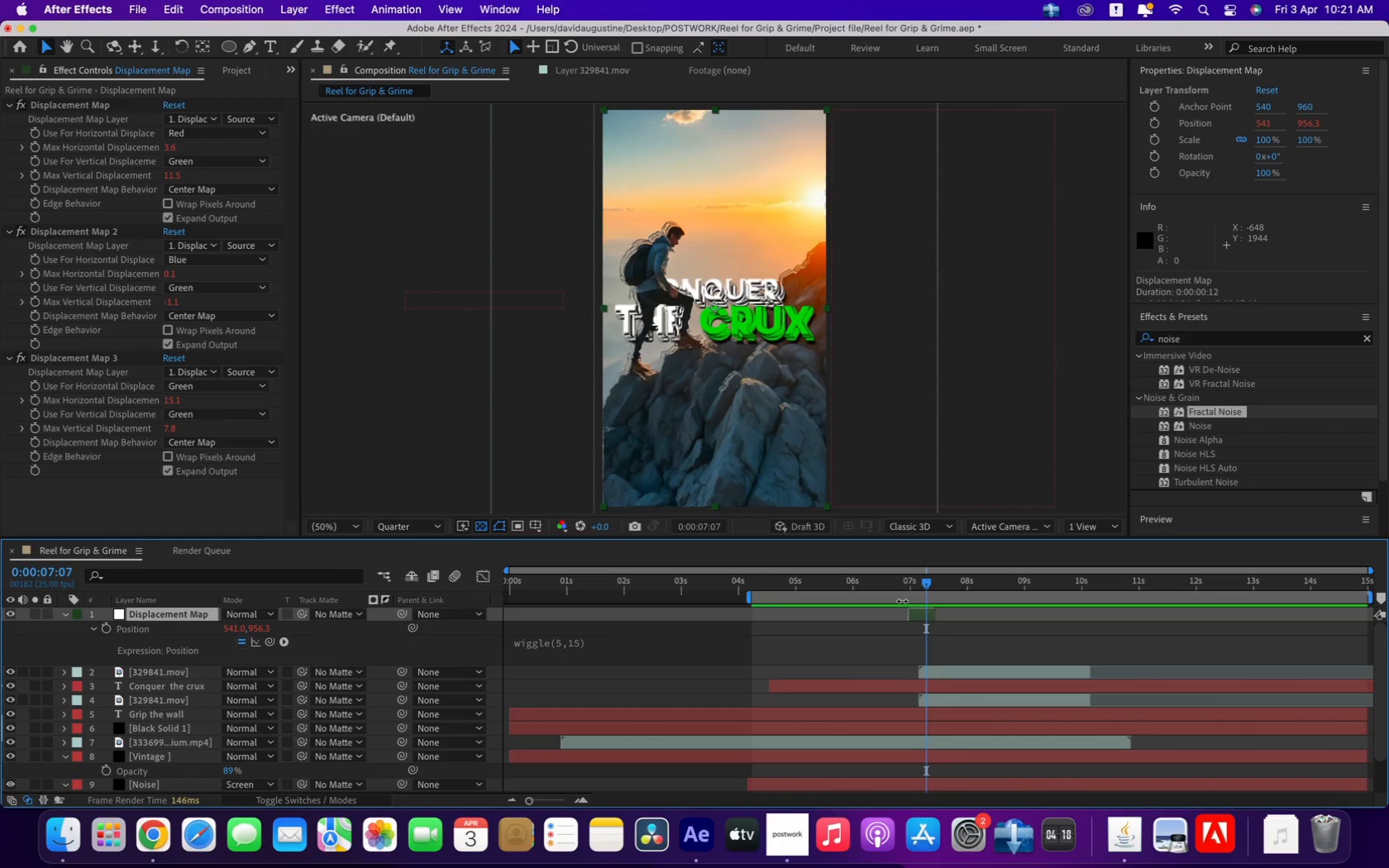 
left_click([902, 584])
 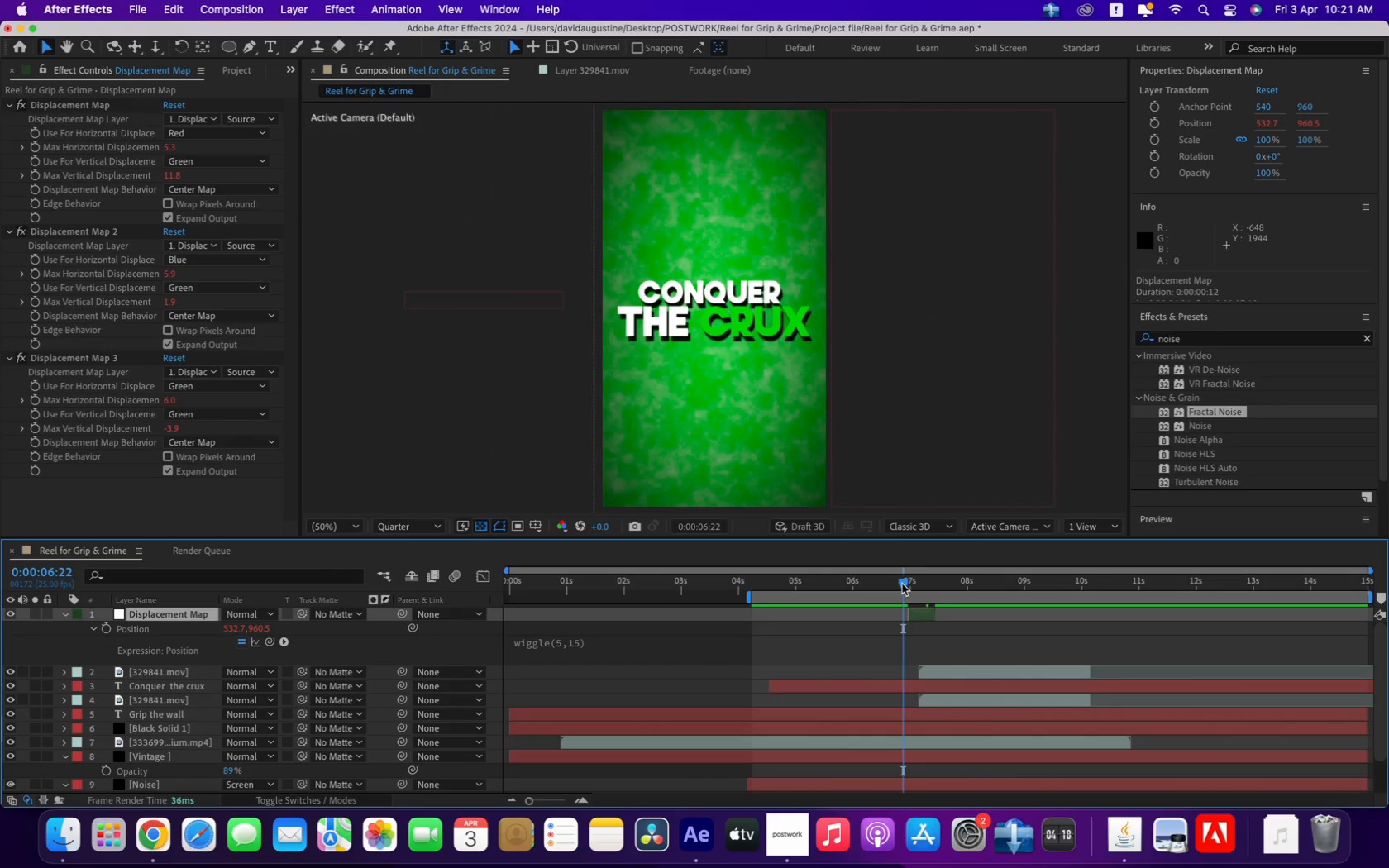 
type(bb )
 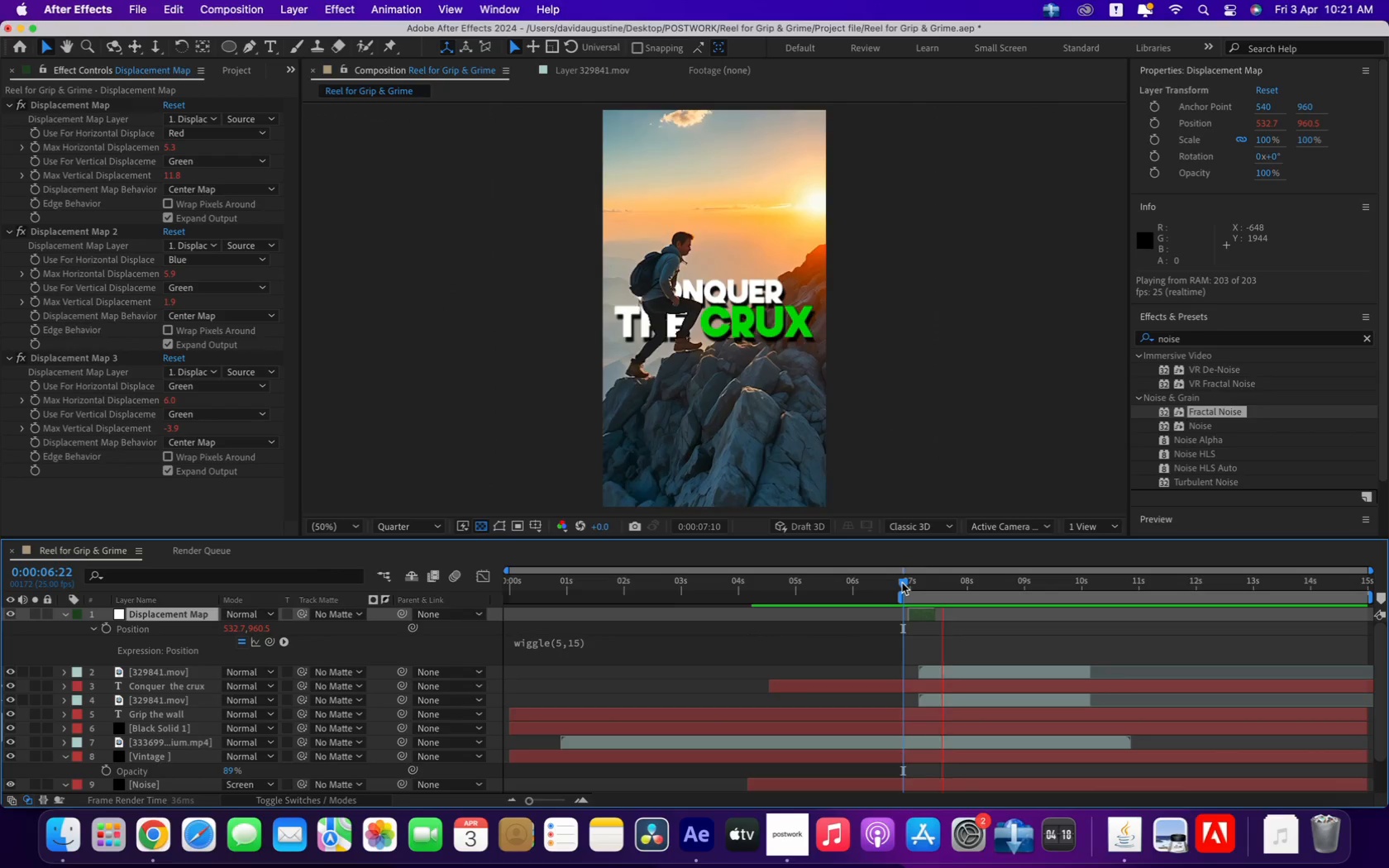 
left_click([902, 583])
 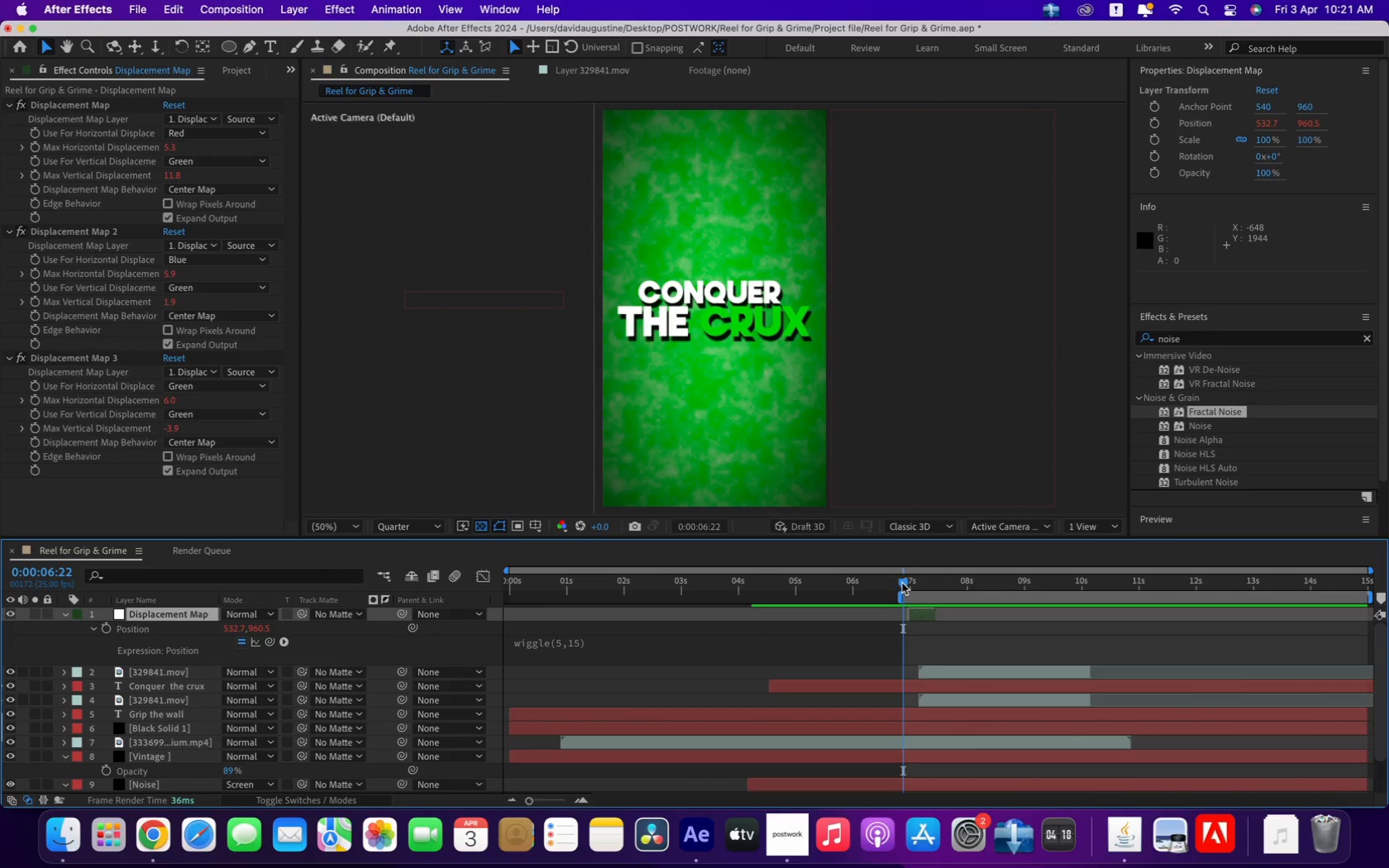 
key(Space)
 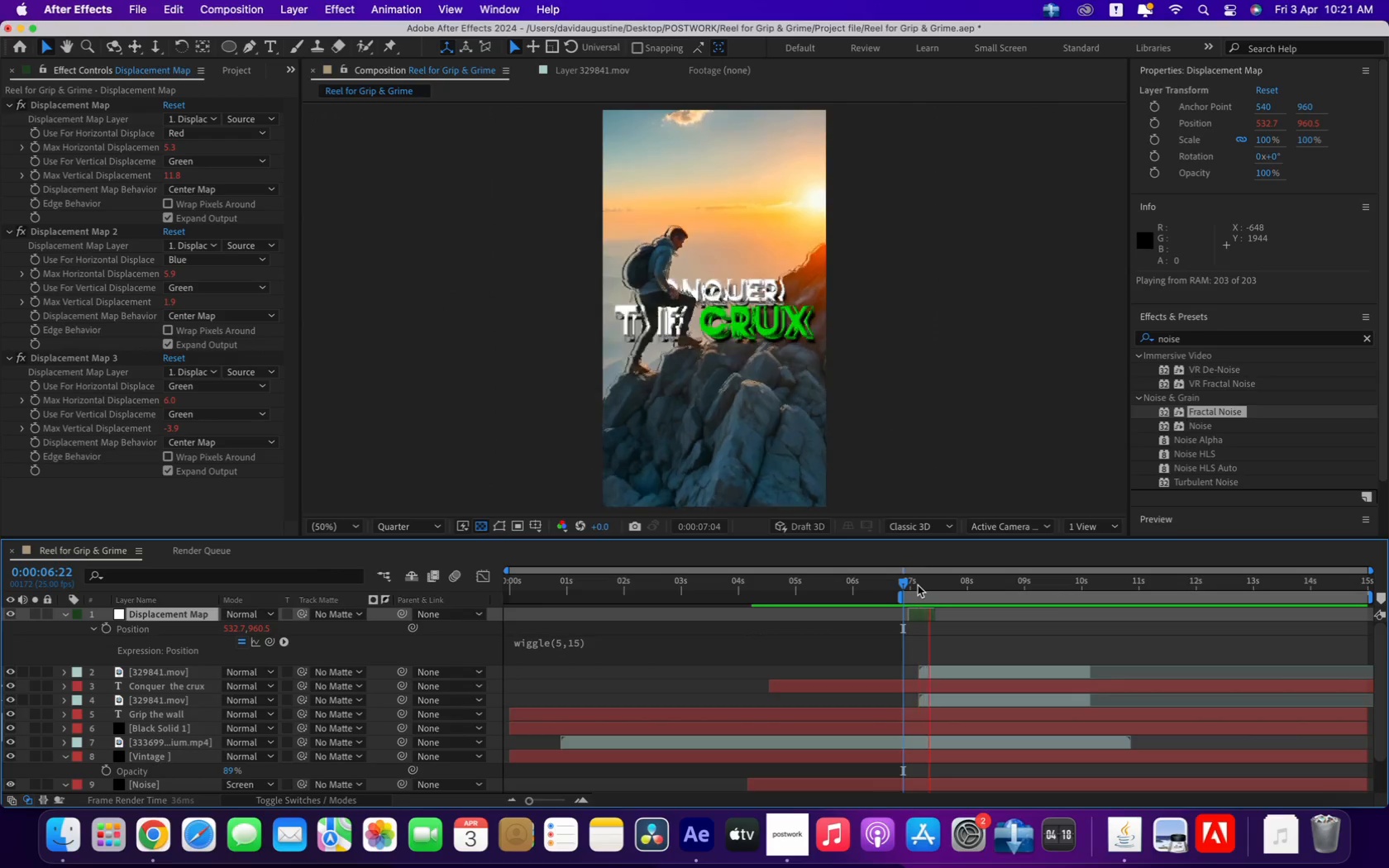 
key(Space)
 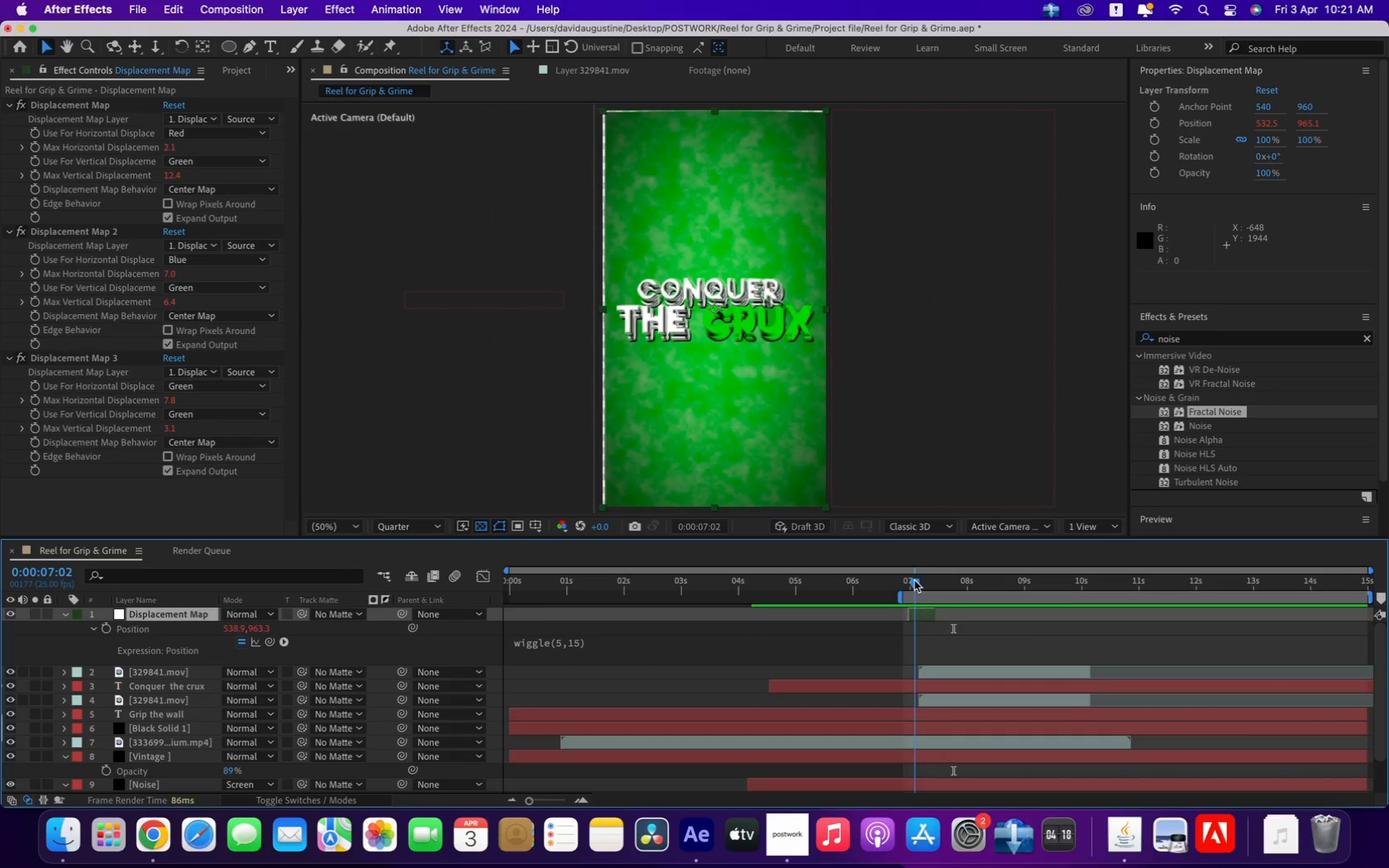 
left_click([914, 580])
 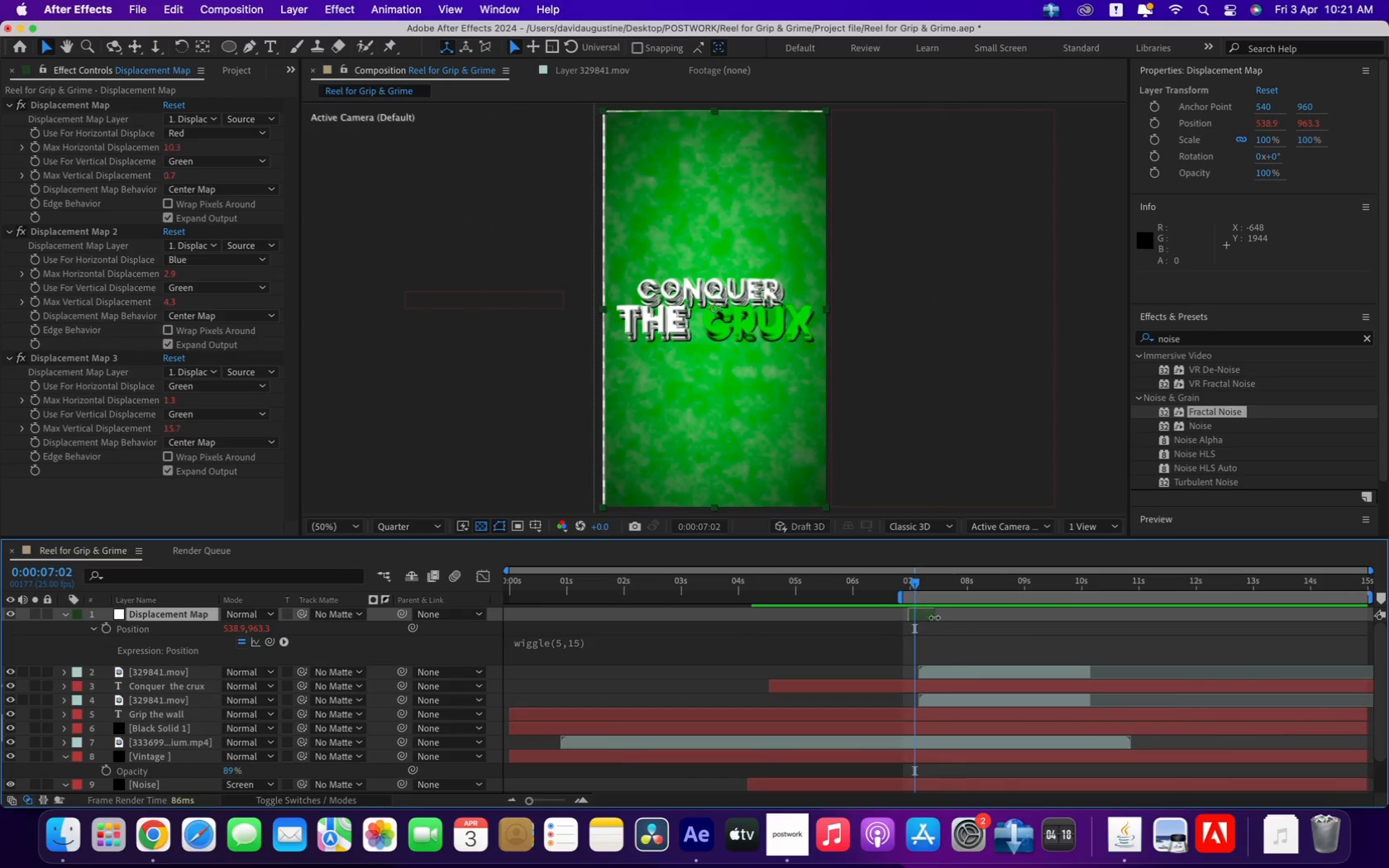 
left_click_drag(start_coordinate=[937, 620], to_coordinate=[928, 621])
 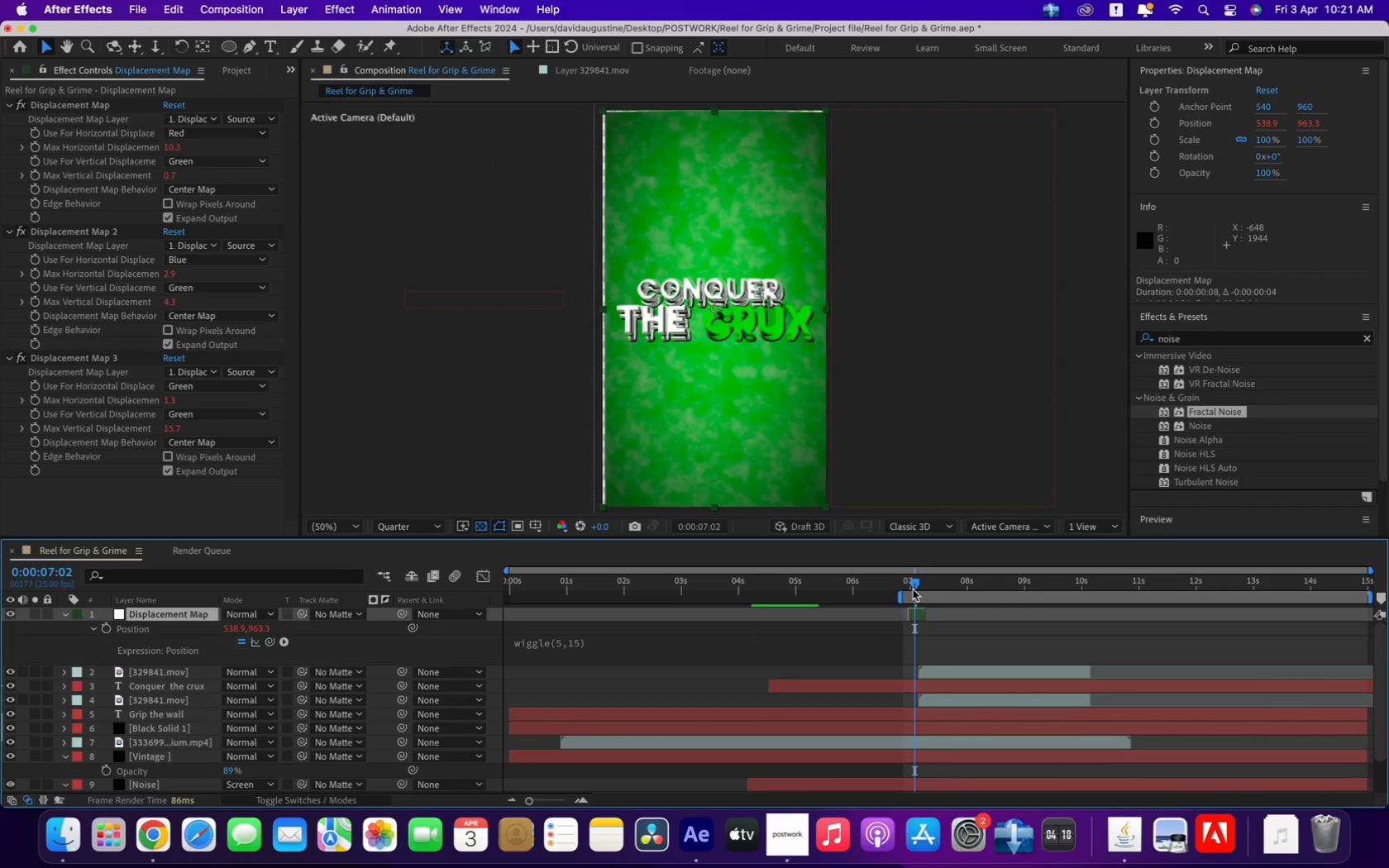 
left_click_drag(start_coordinate=[906, 582], to_coordinate=[915, 582])
 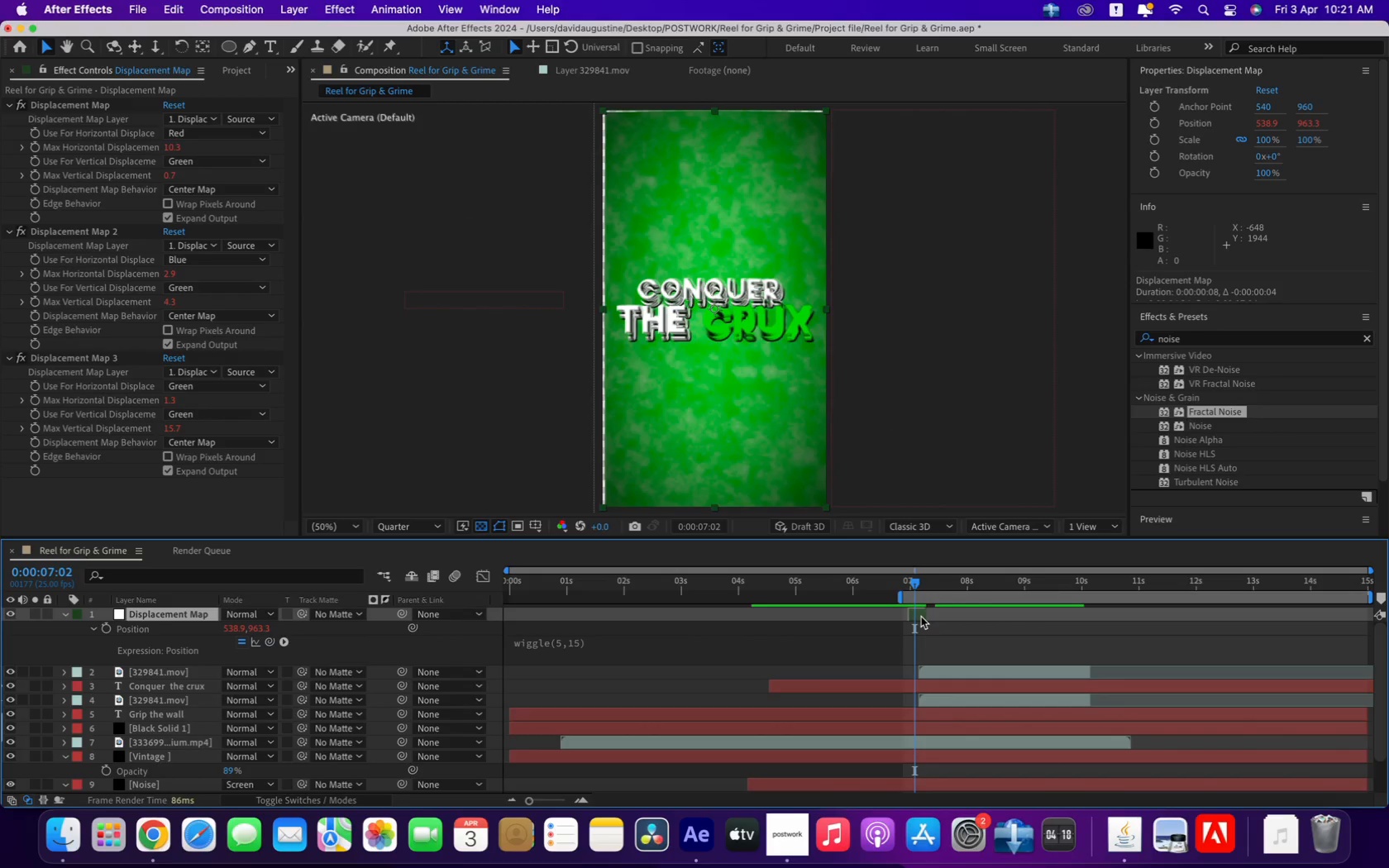 
left_click([919, 615])
 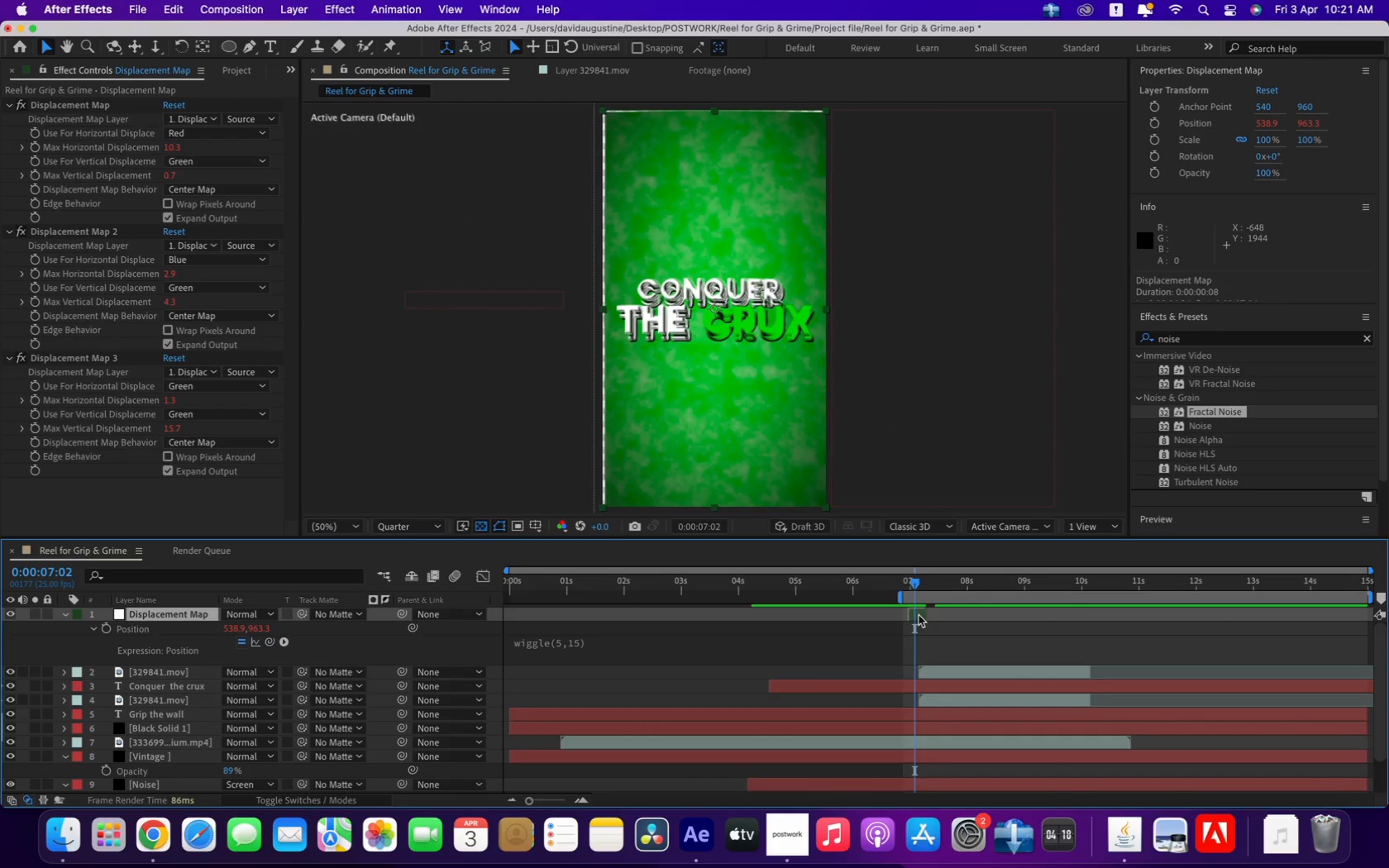 
key(Meta+D)
 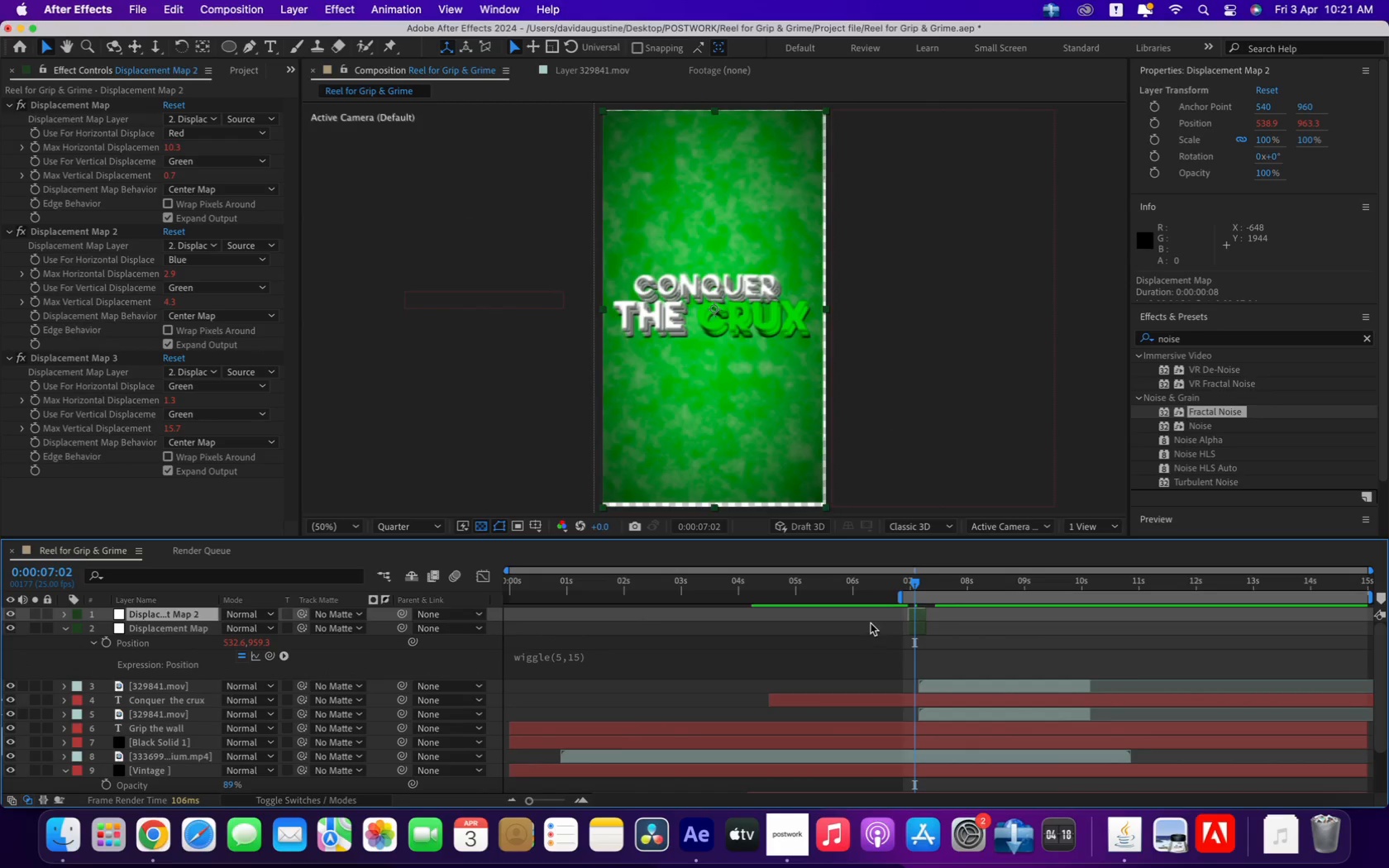 
left_click([905, 588])
 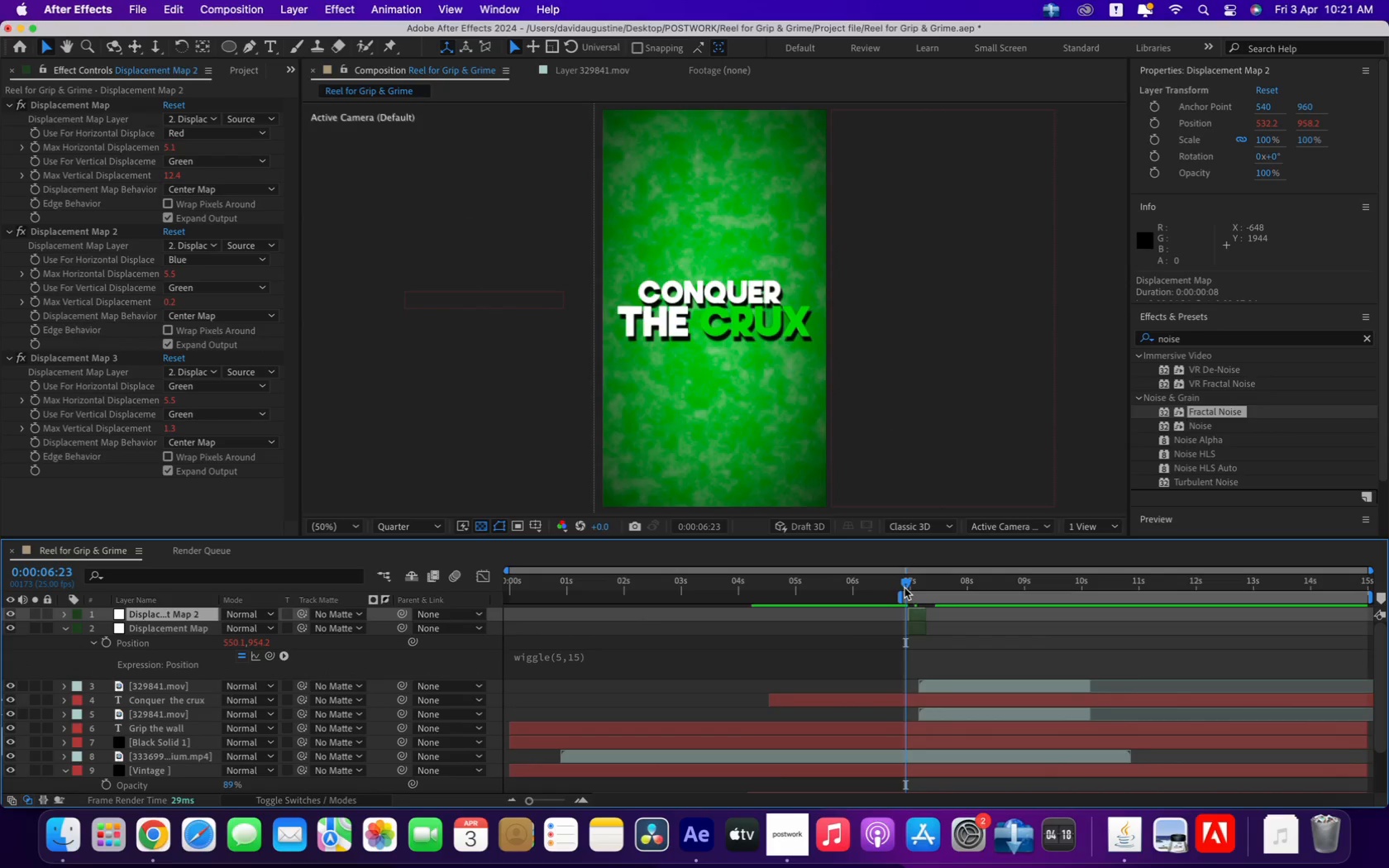 
key(Space)
 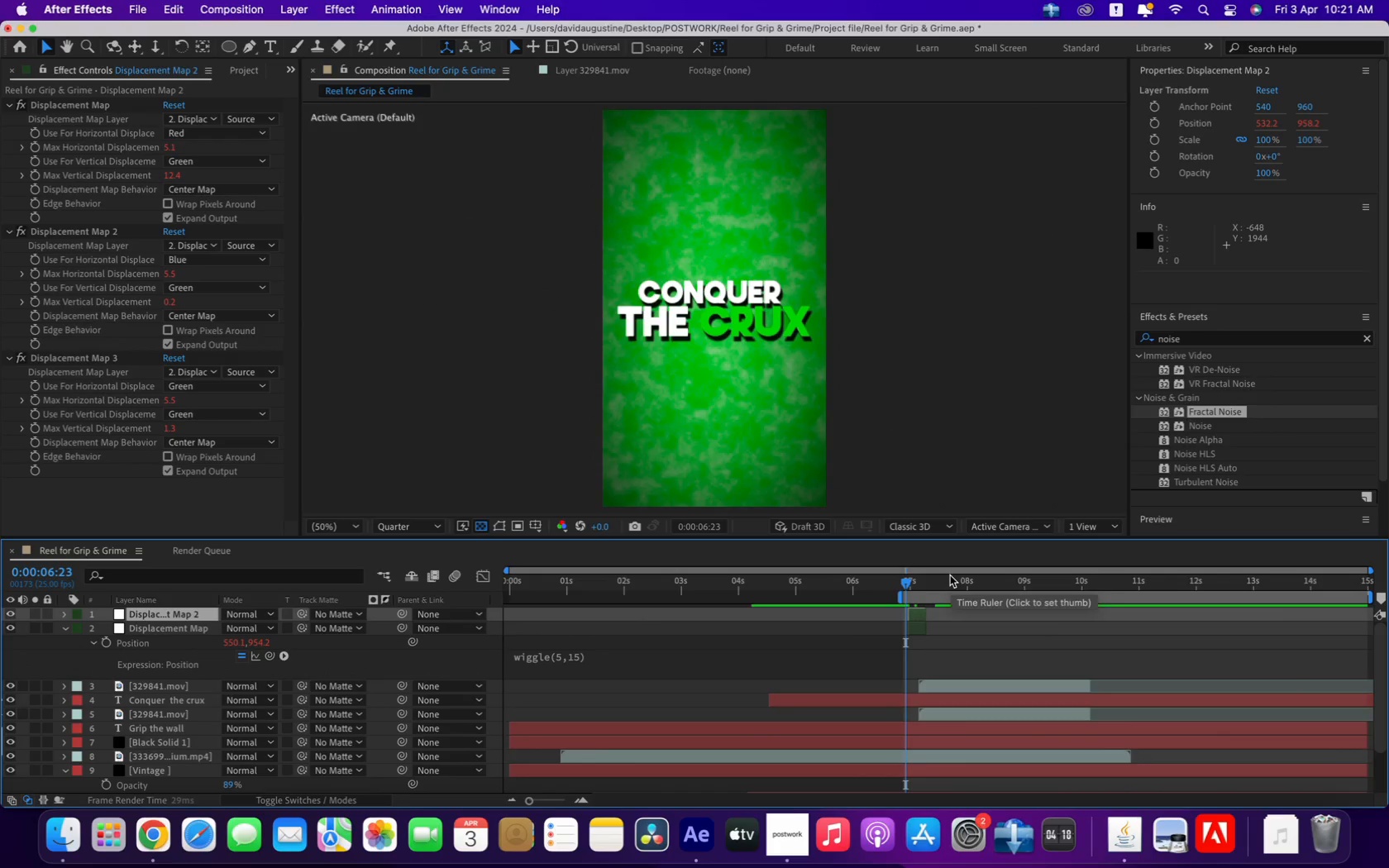 
mouse_move([924, 564])
 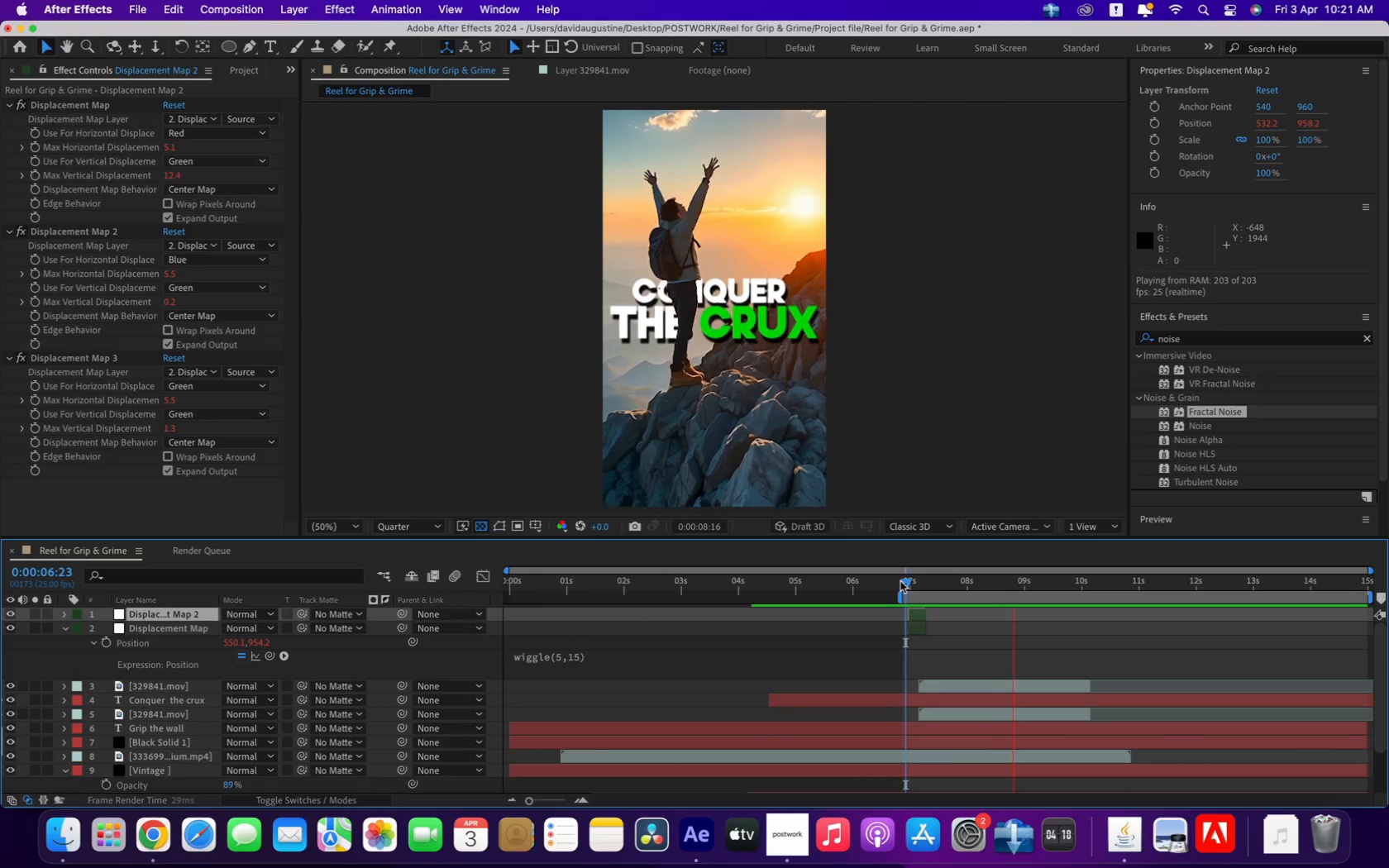 
left_click([900, 582])
 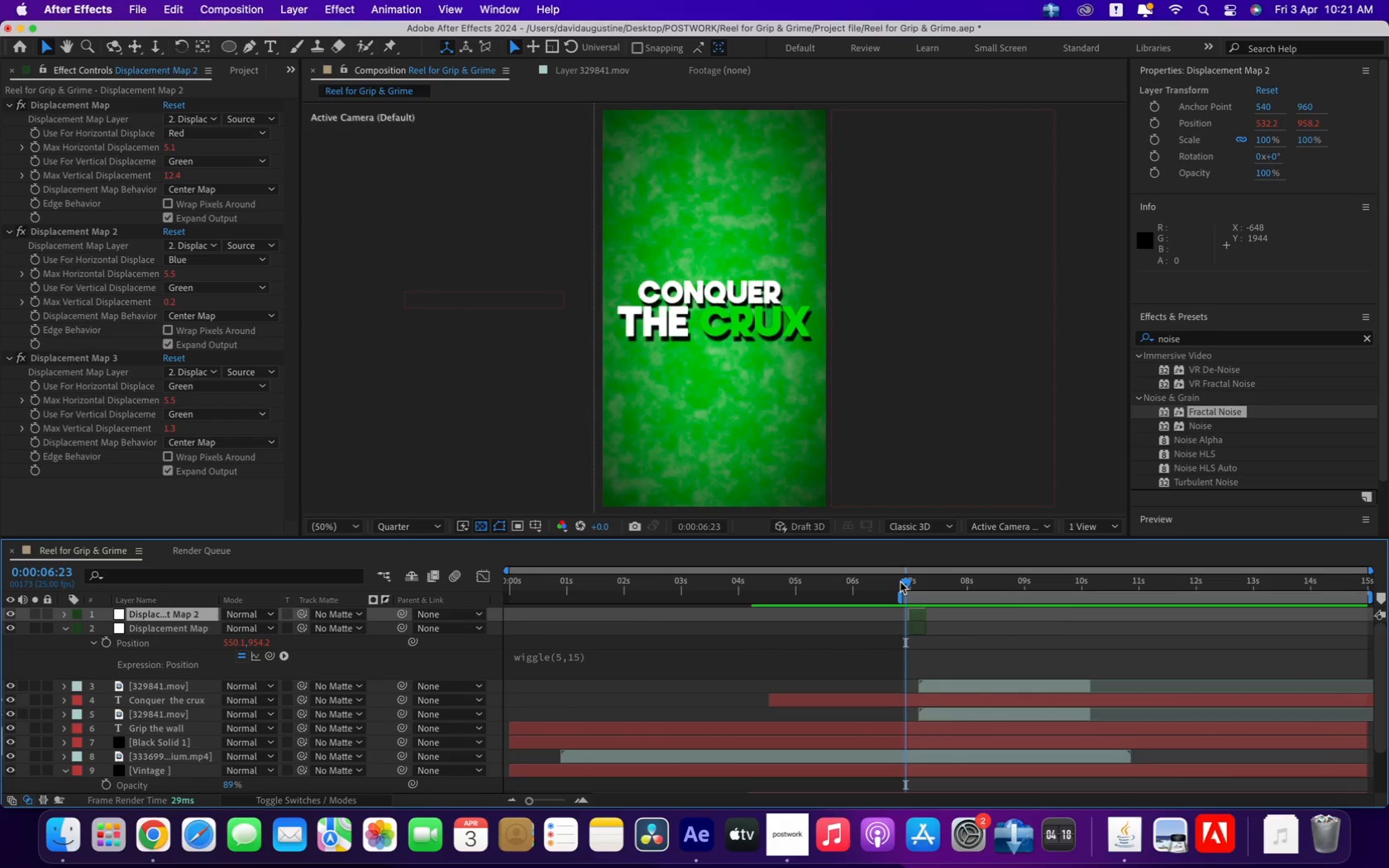 
key(Space)
 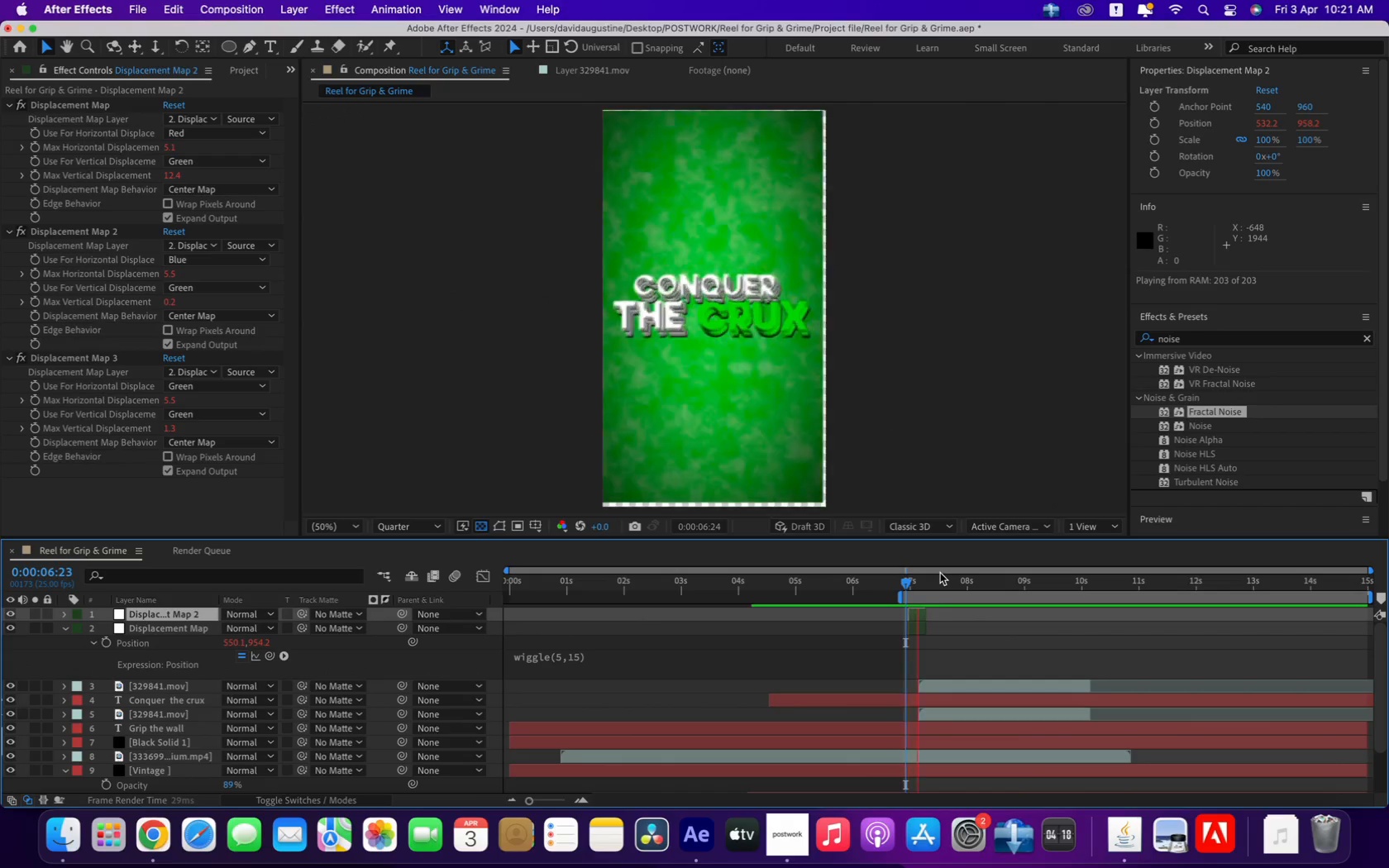 
key(Space)
 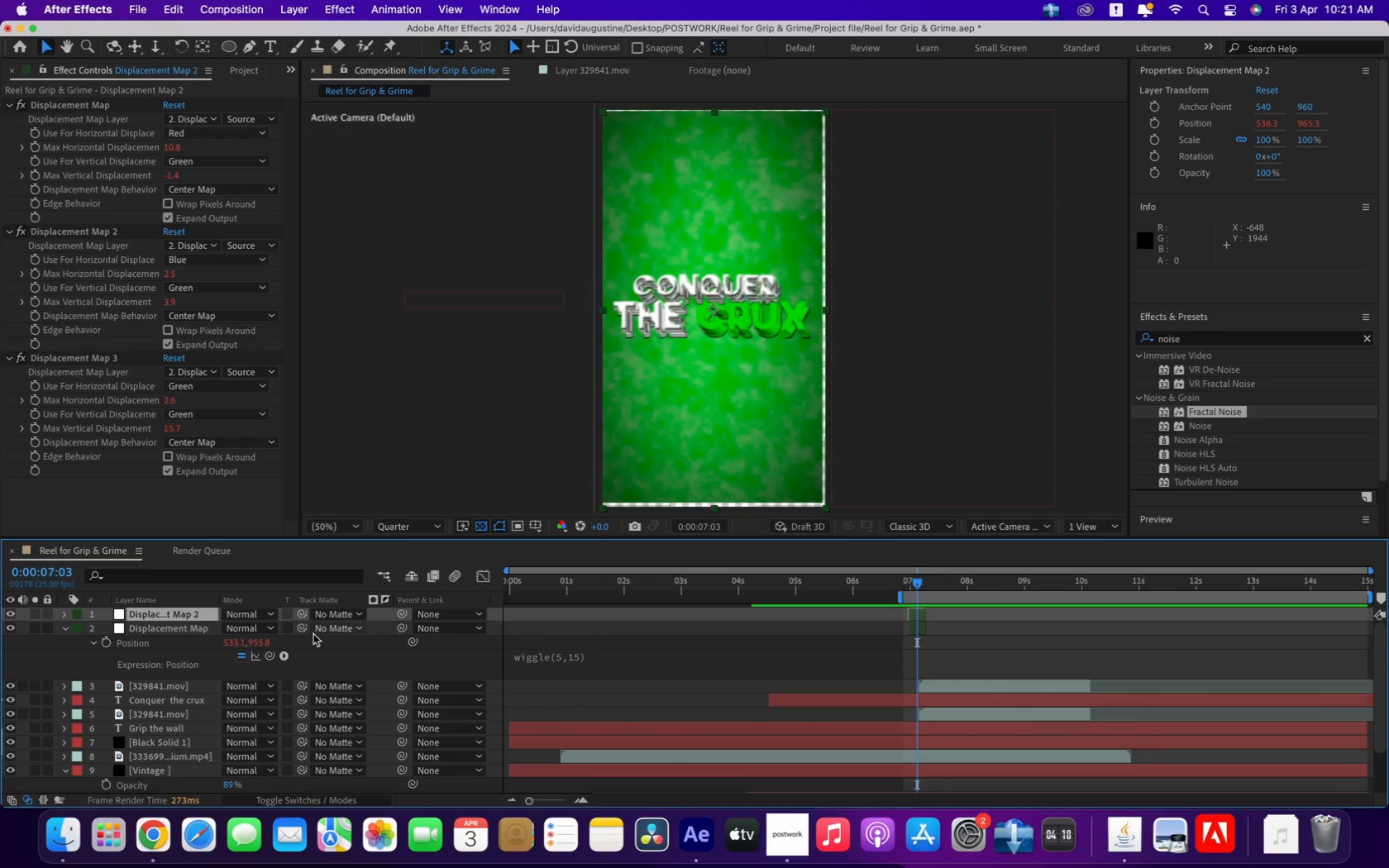 
hold_key(key=CommandLeft, duration=0.43)
 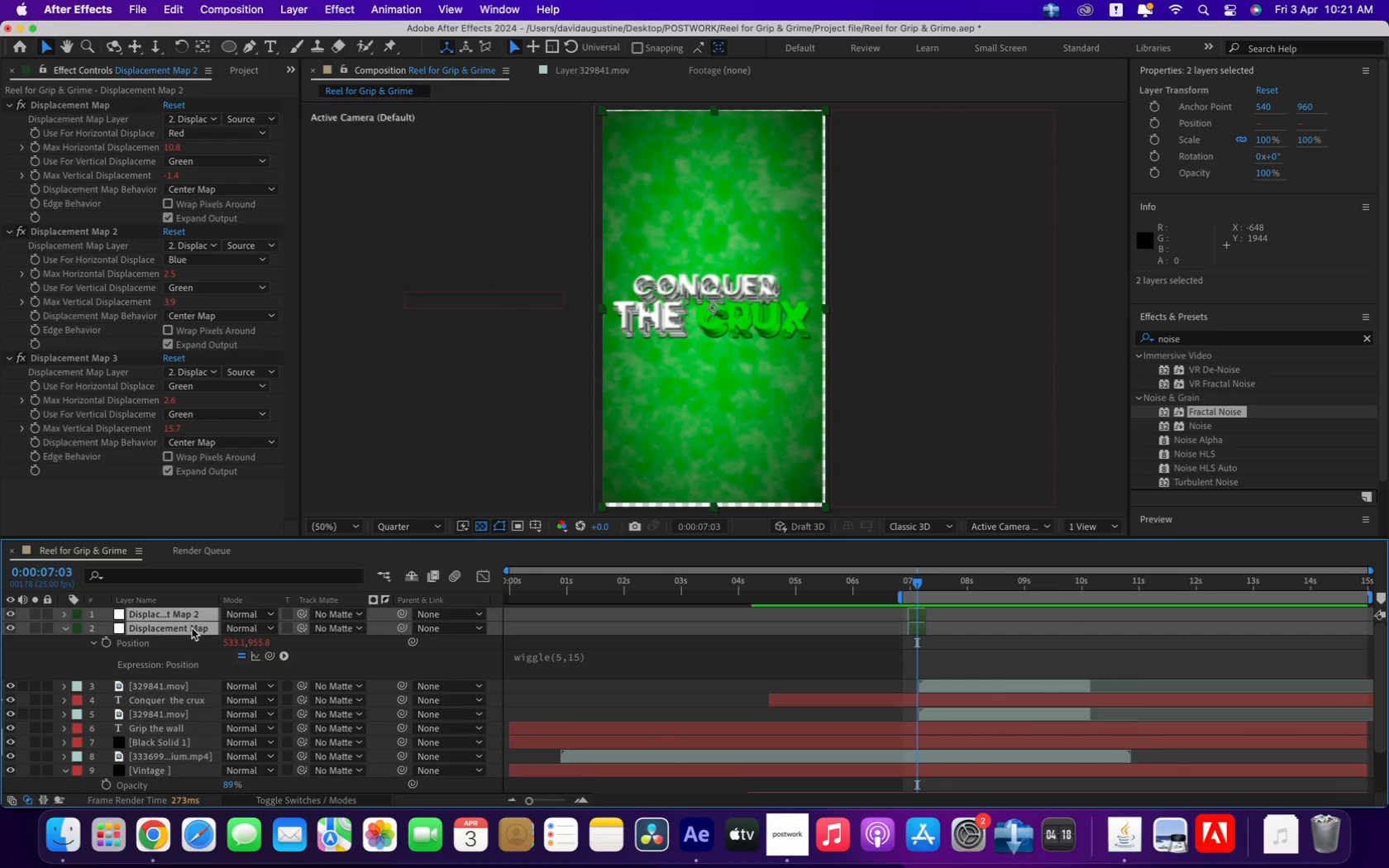 
key(S)
 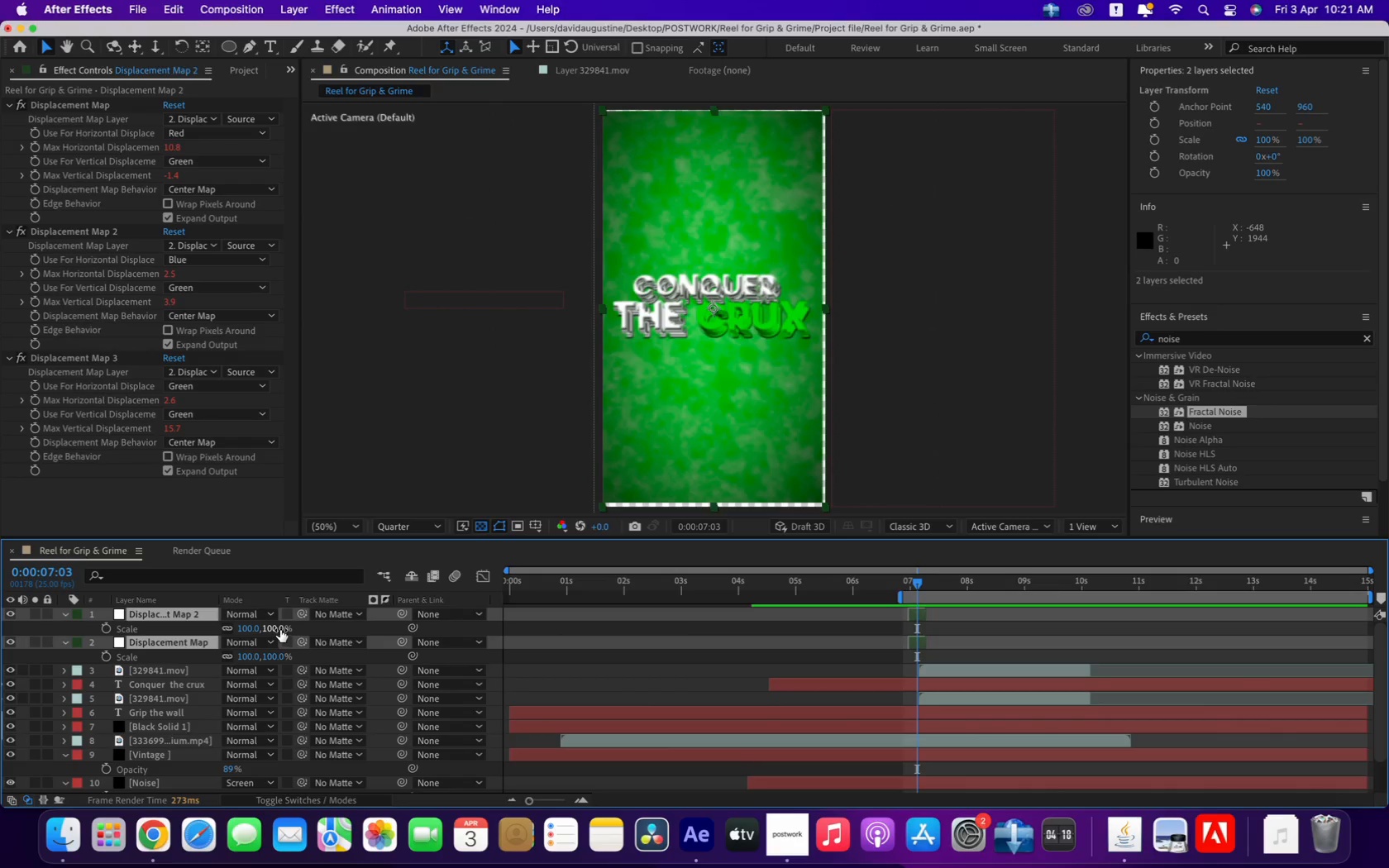 
left_click([280, 630])
 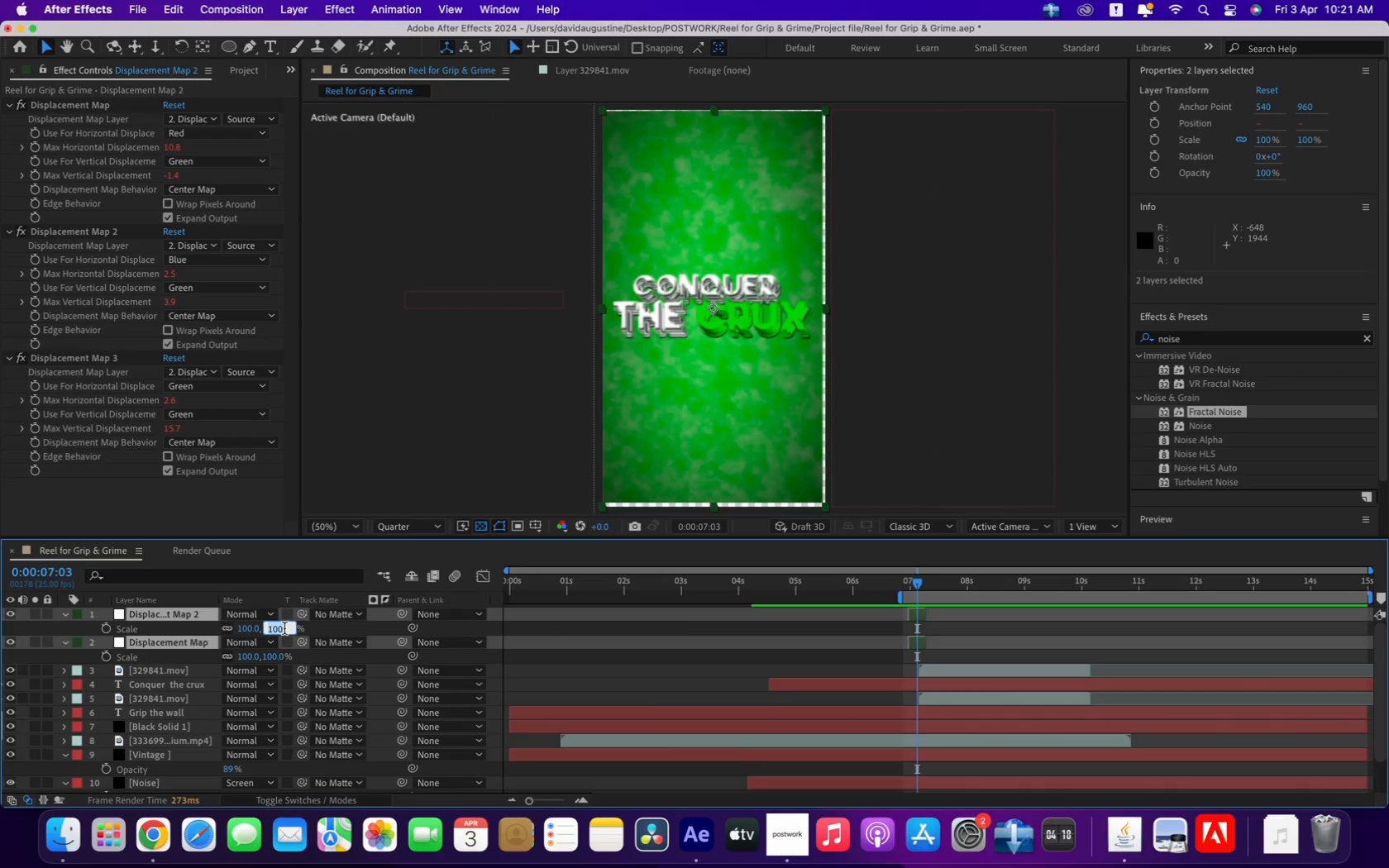 
type(104)
 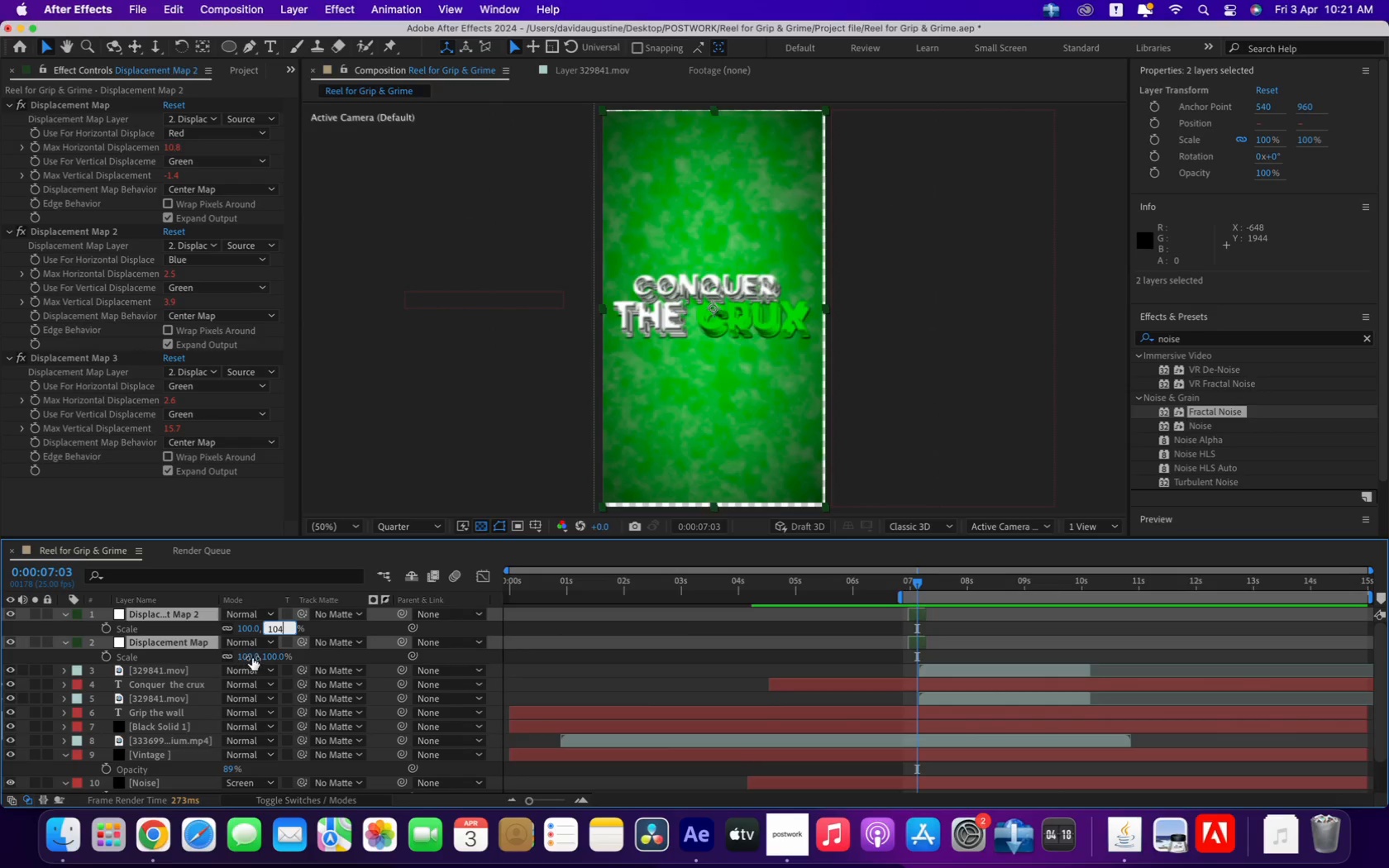 
left_click([277, 657])
 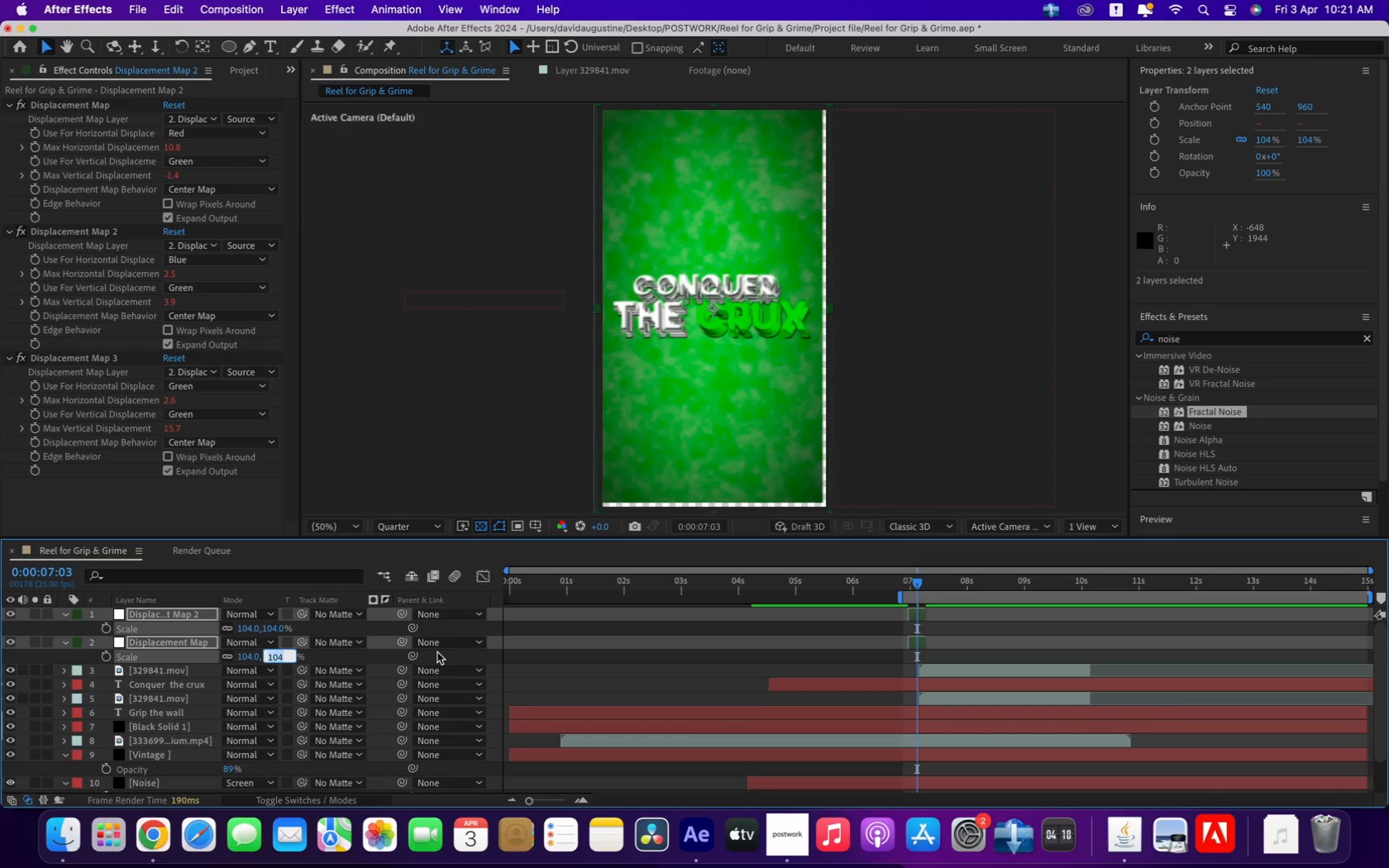 
type(105)
key(Backspace)
key(Backspace)
type(10)
 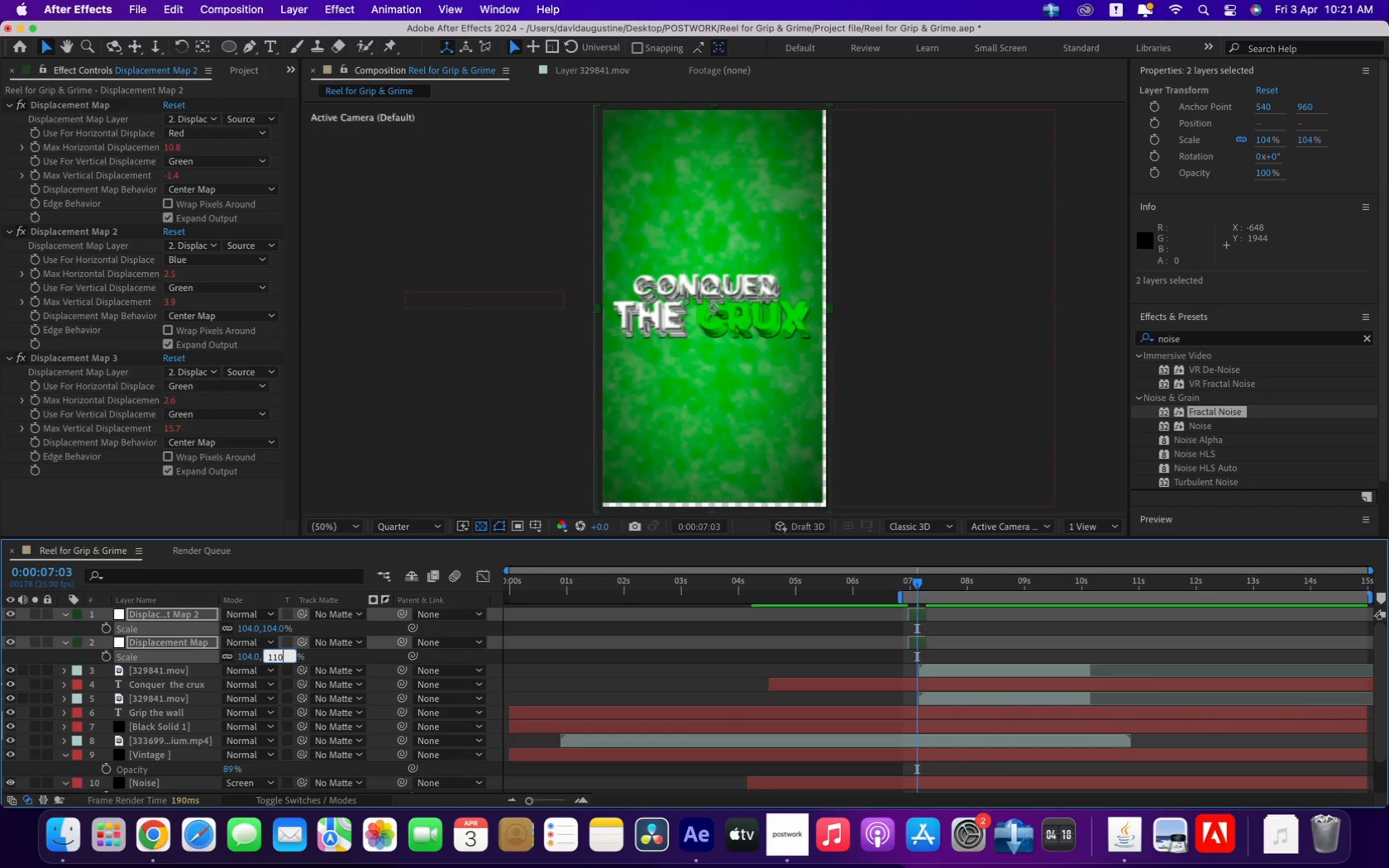 
key(Enter)
 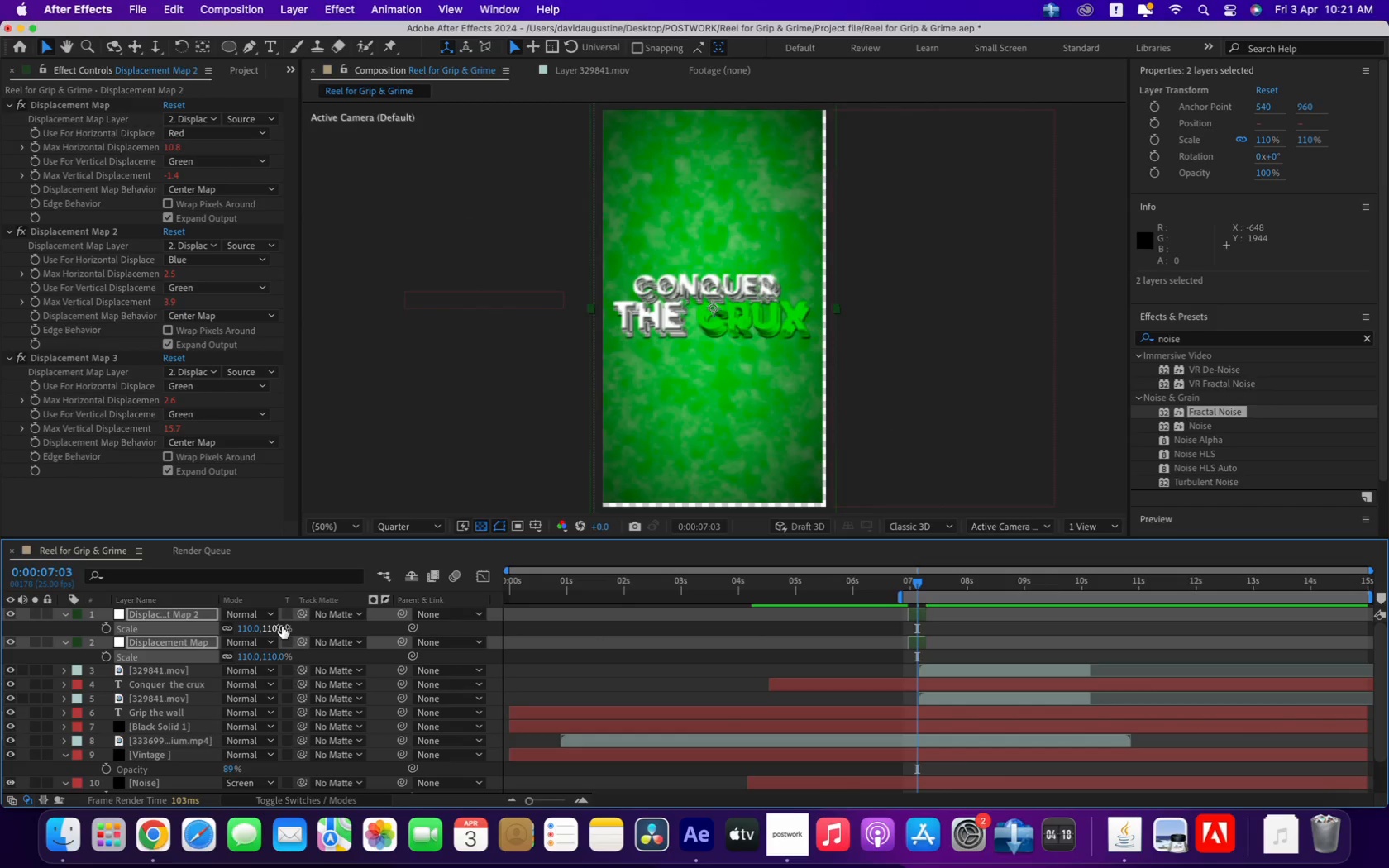 
wait(8.41)
 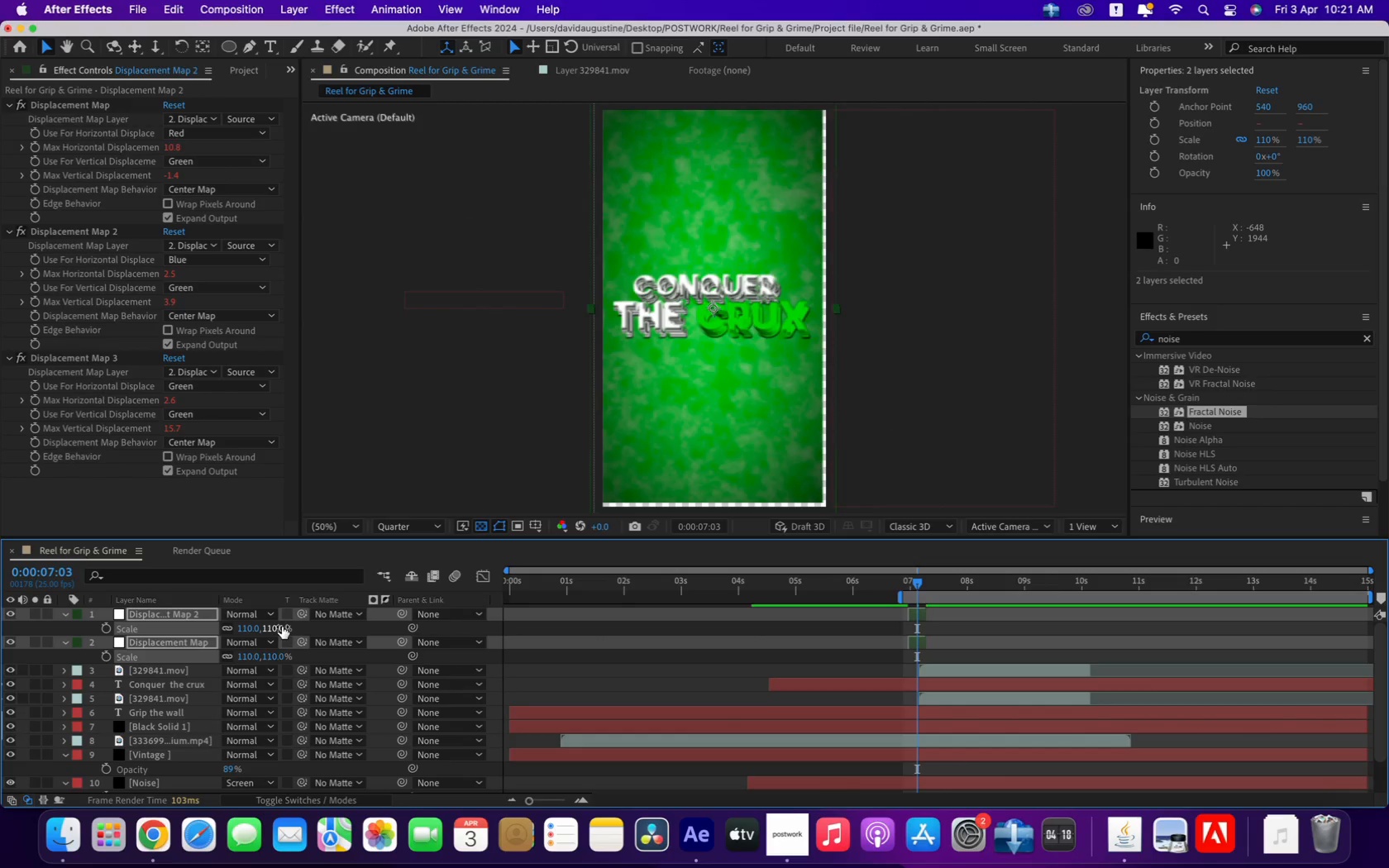 
left_click([948, 622])
 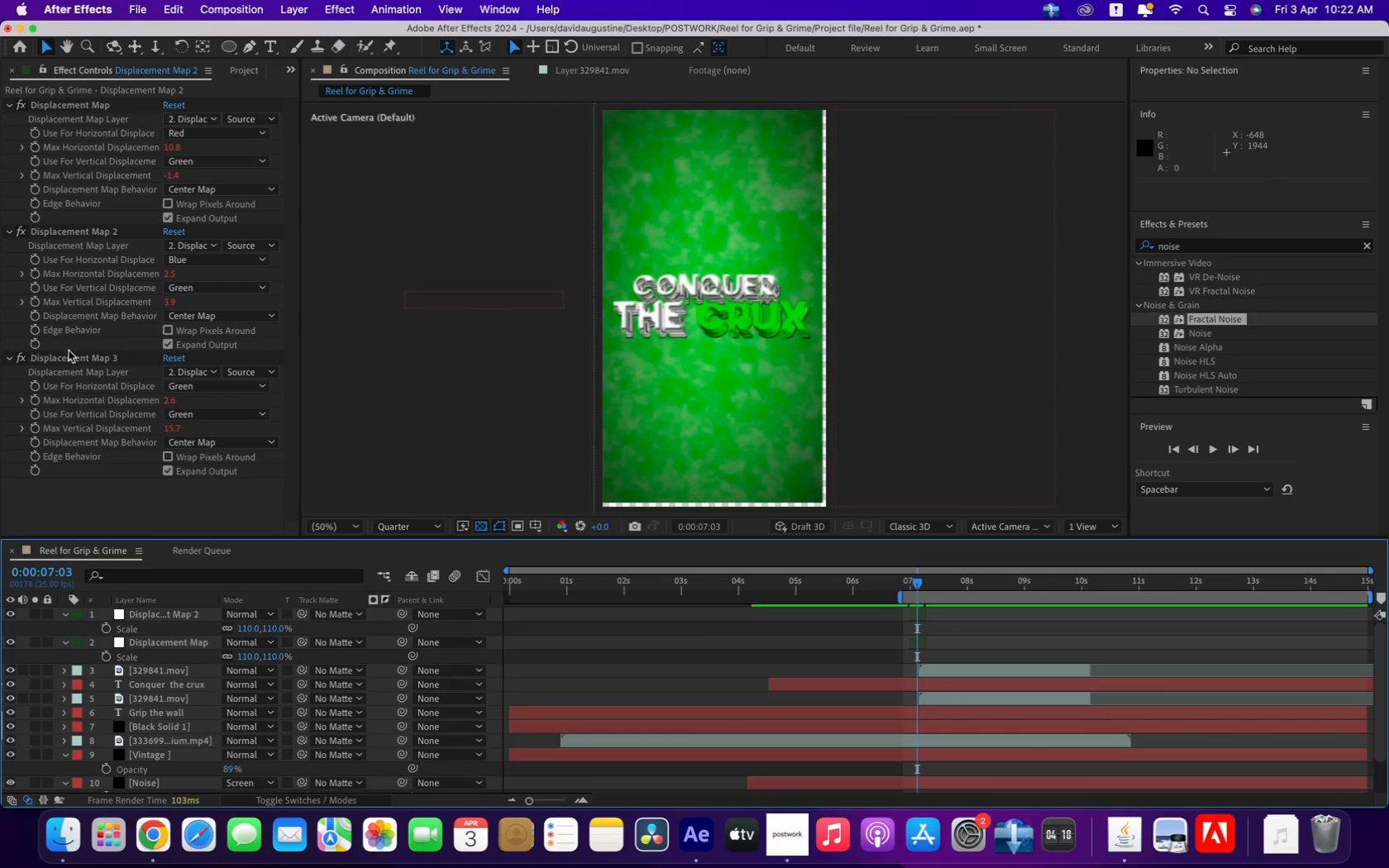 
left_click([70, 355])
 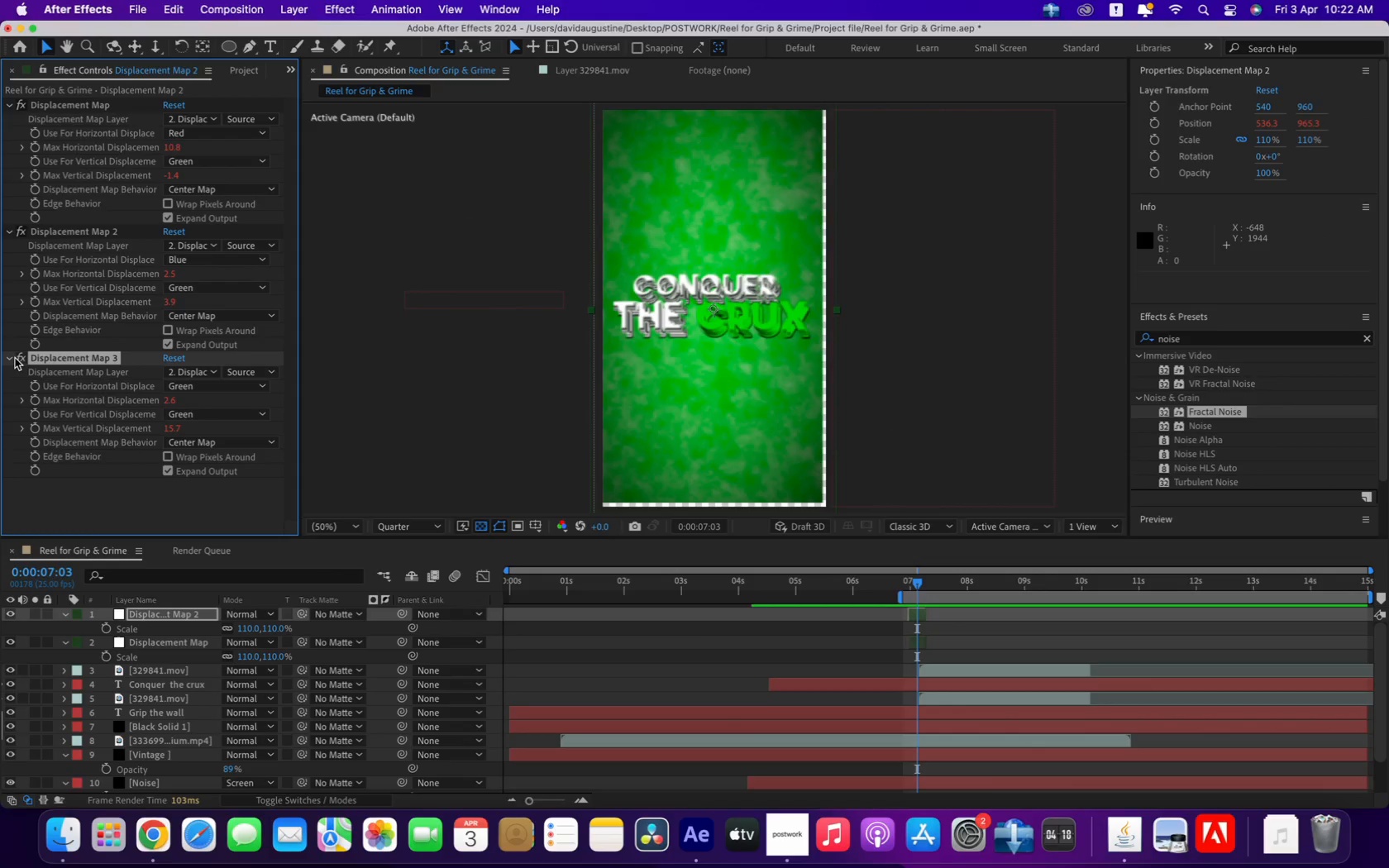 
left_click([17, 357])
 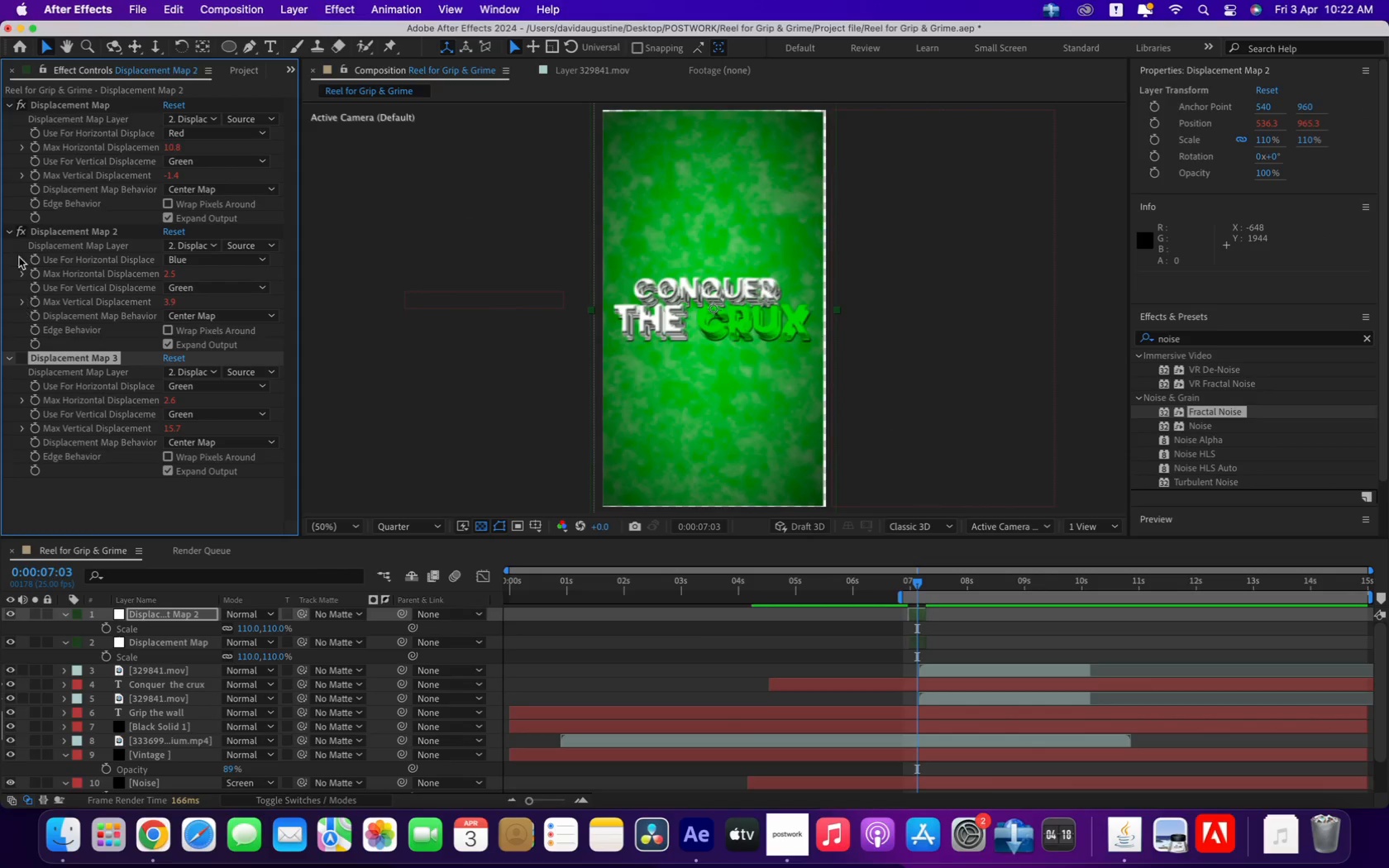 
left_click([23, 230])
 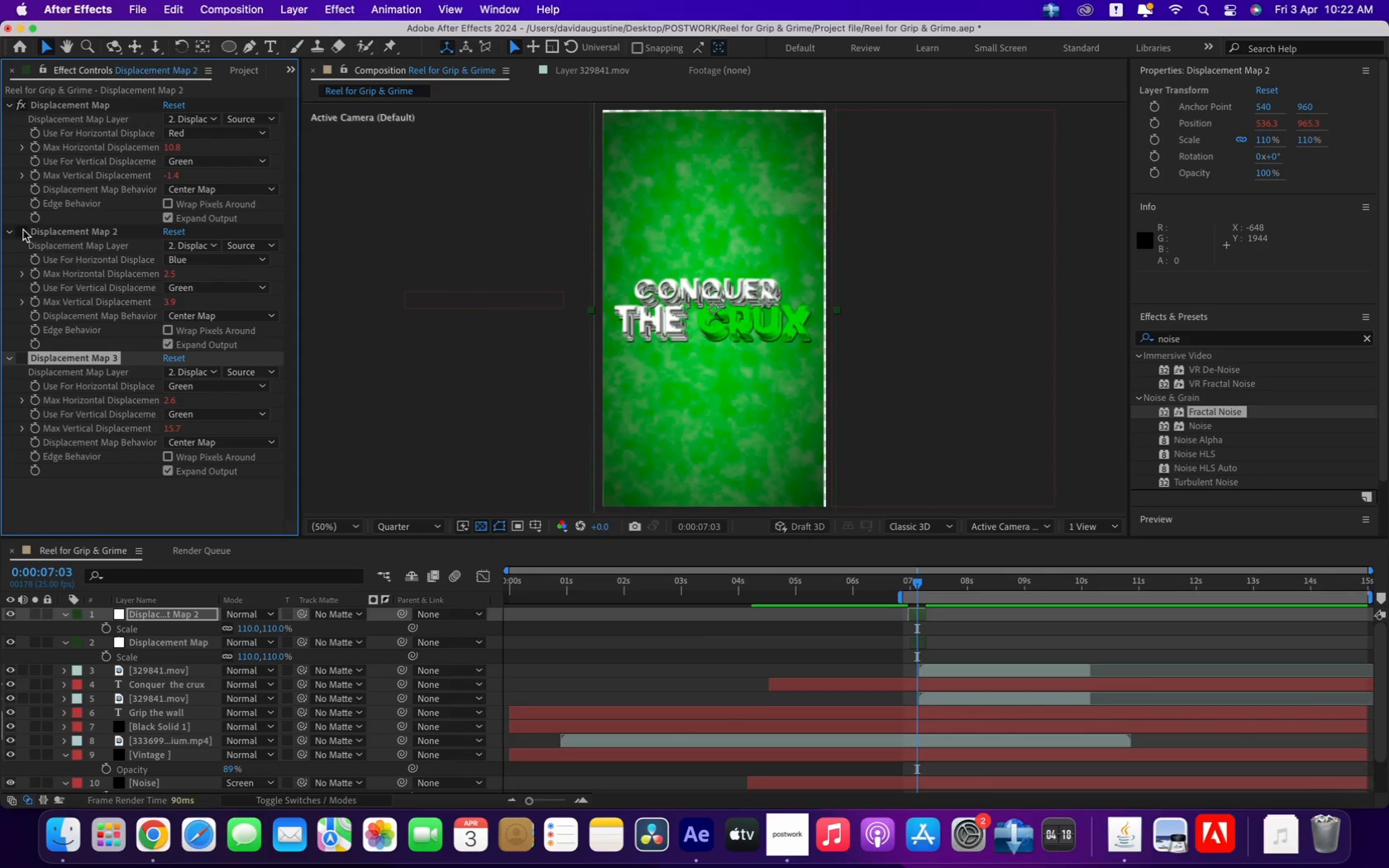 
left_click([23, 230])
 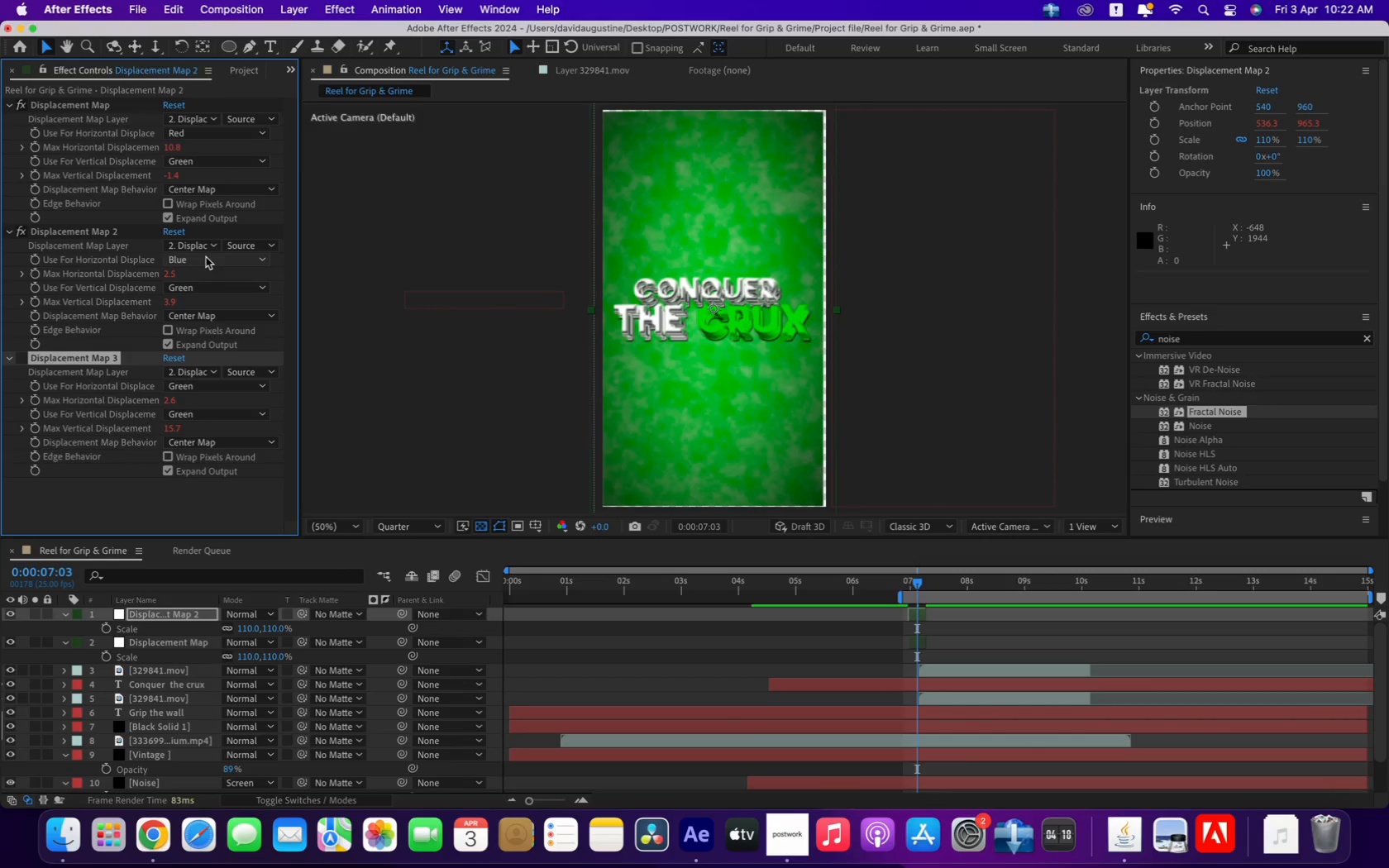 
left_click([199, 248])
 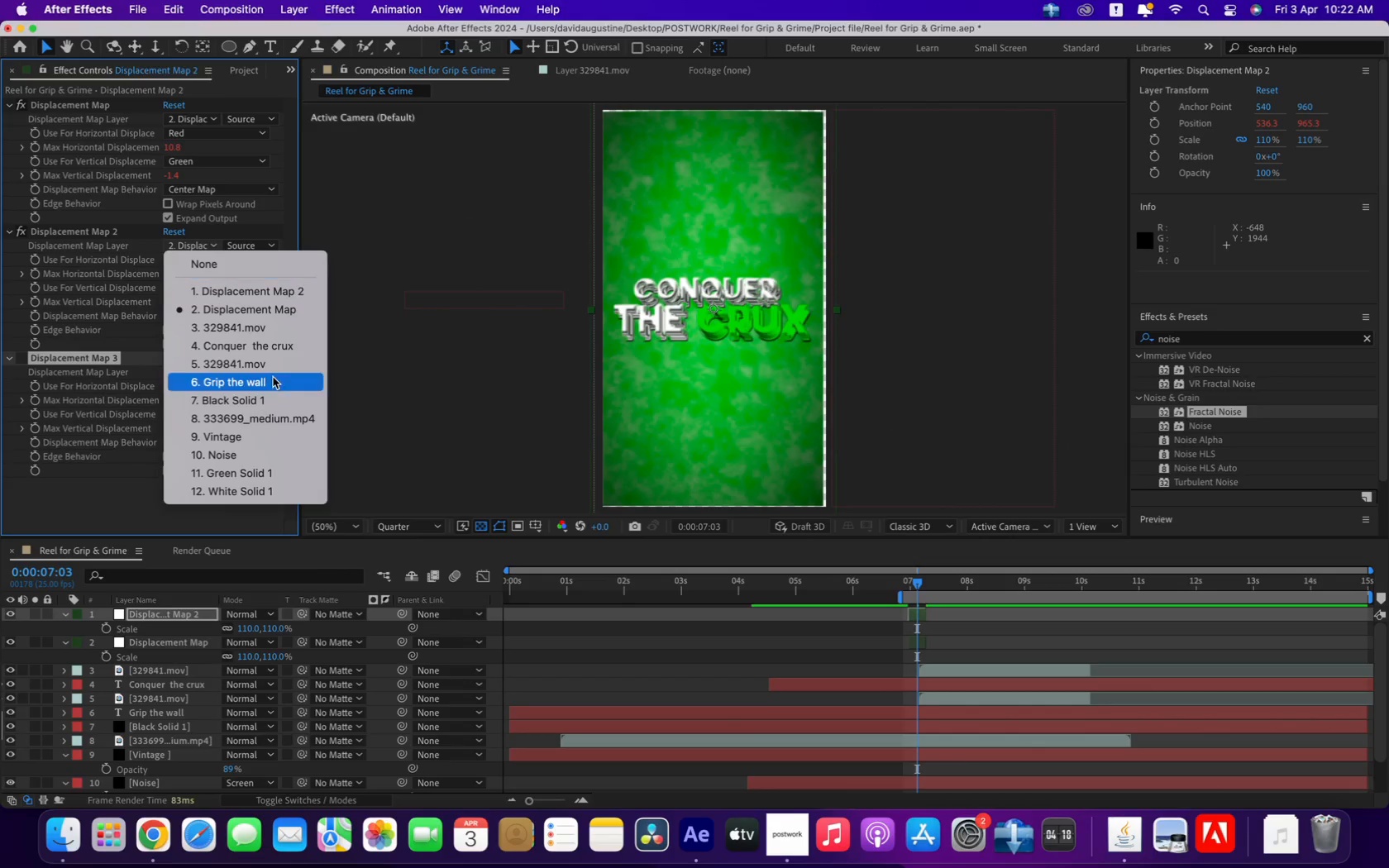 
left_click([252, 450])
 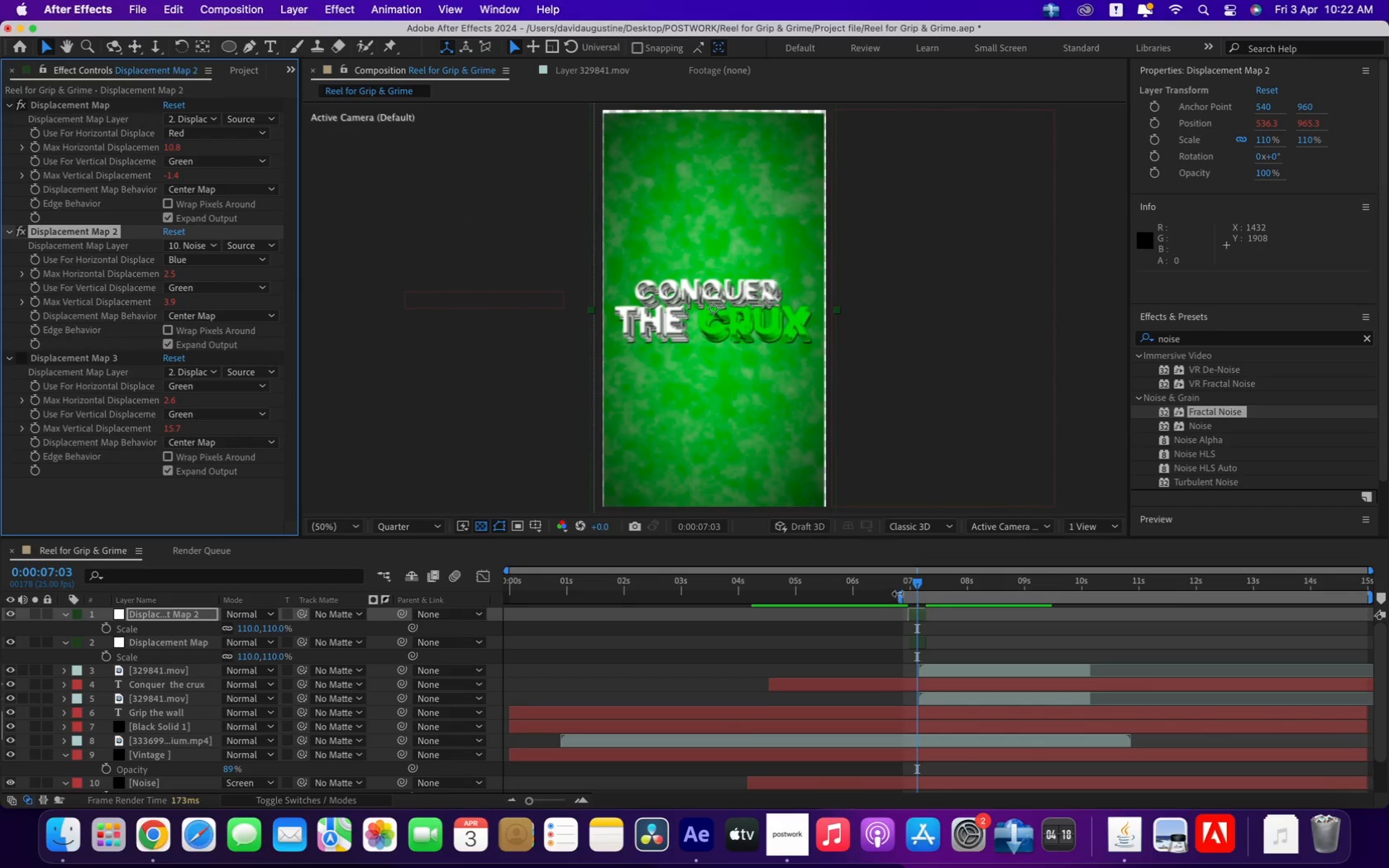 
left_click([899, 584])
 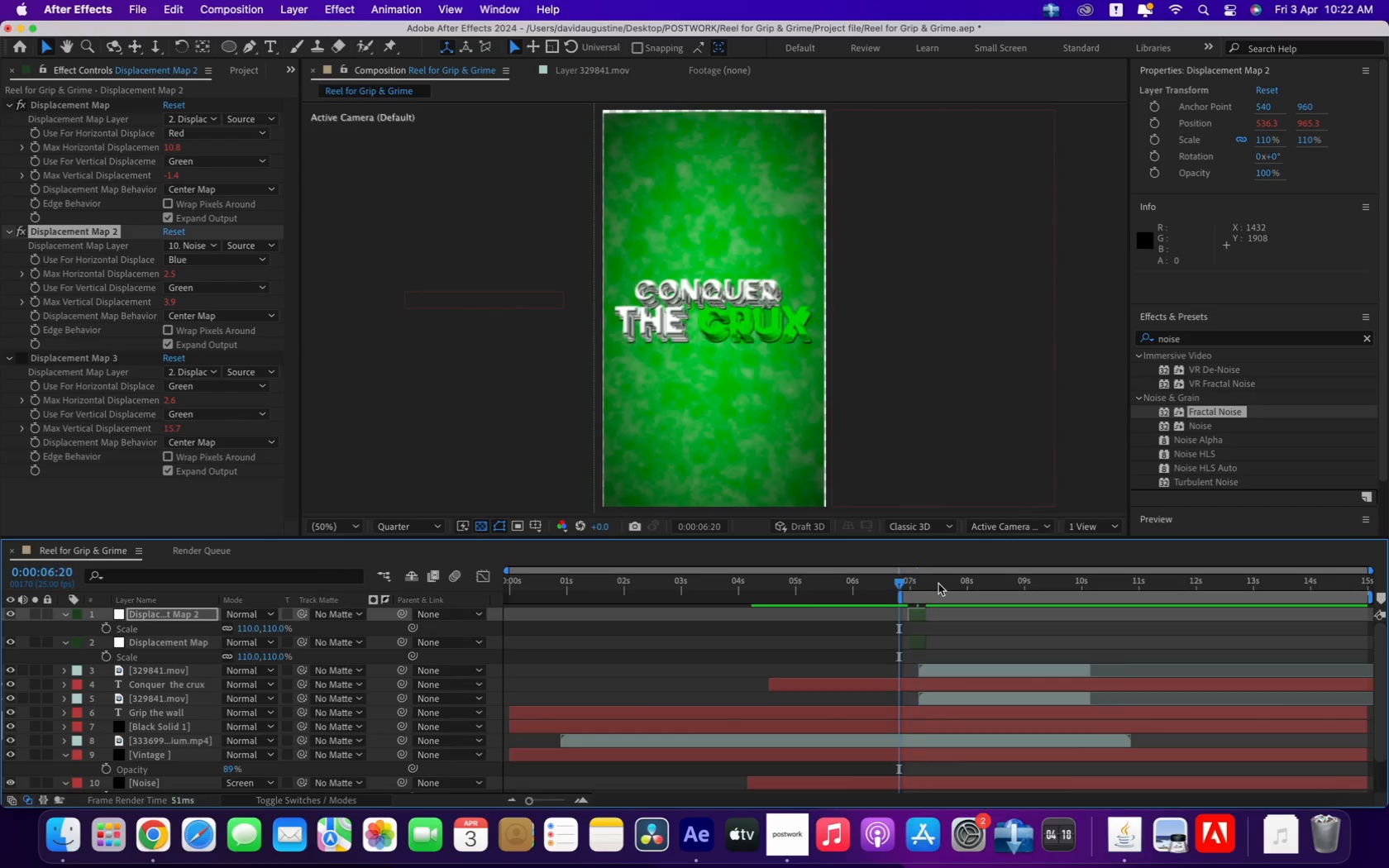 
key(Space)
 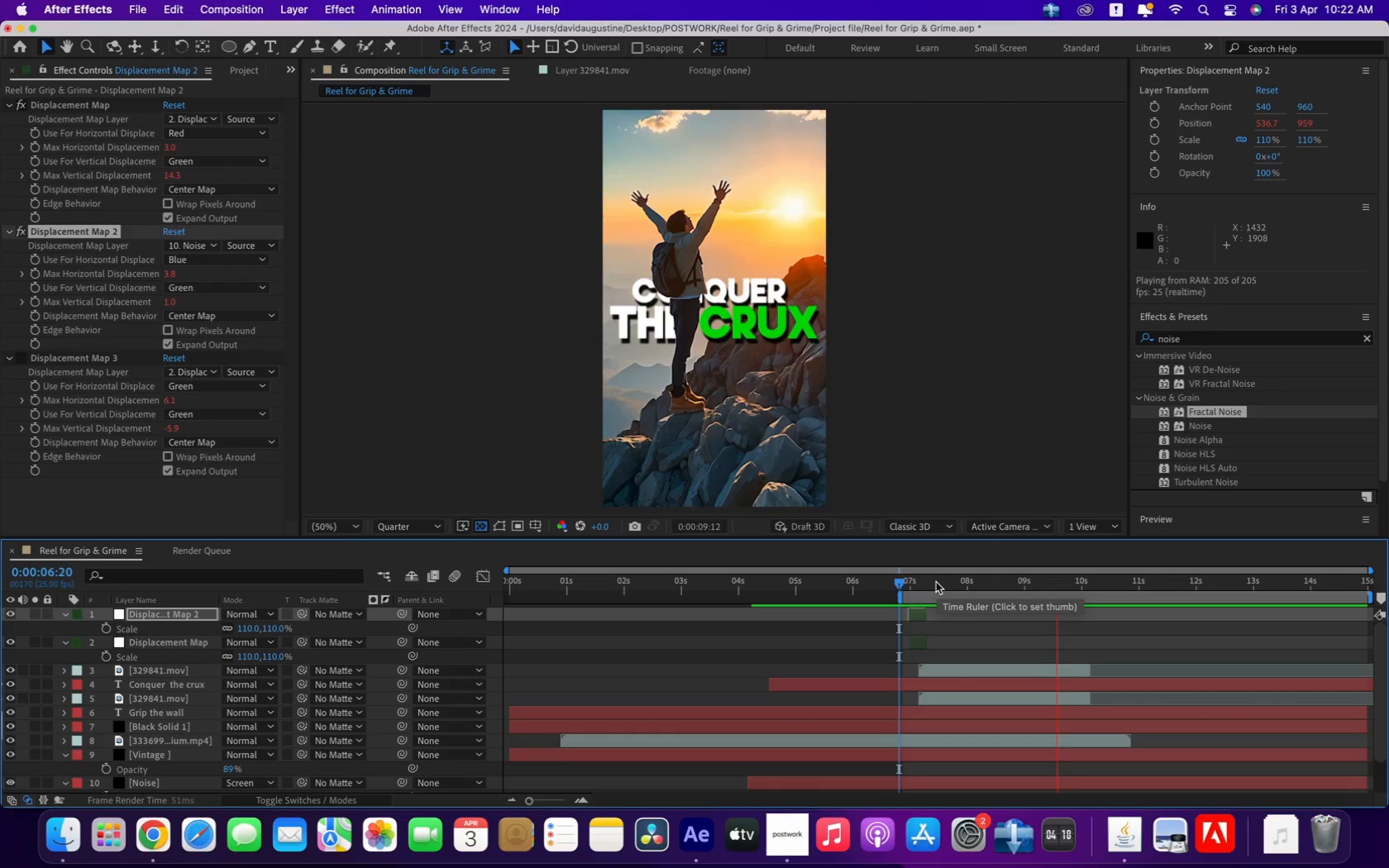 
wait(5.63)
 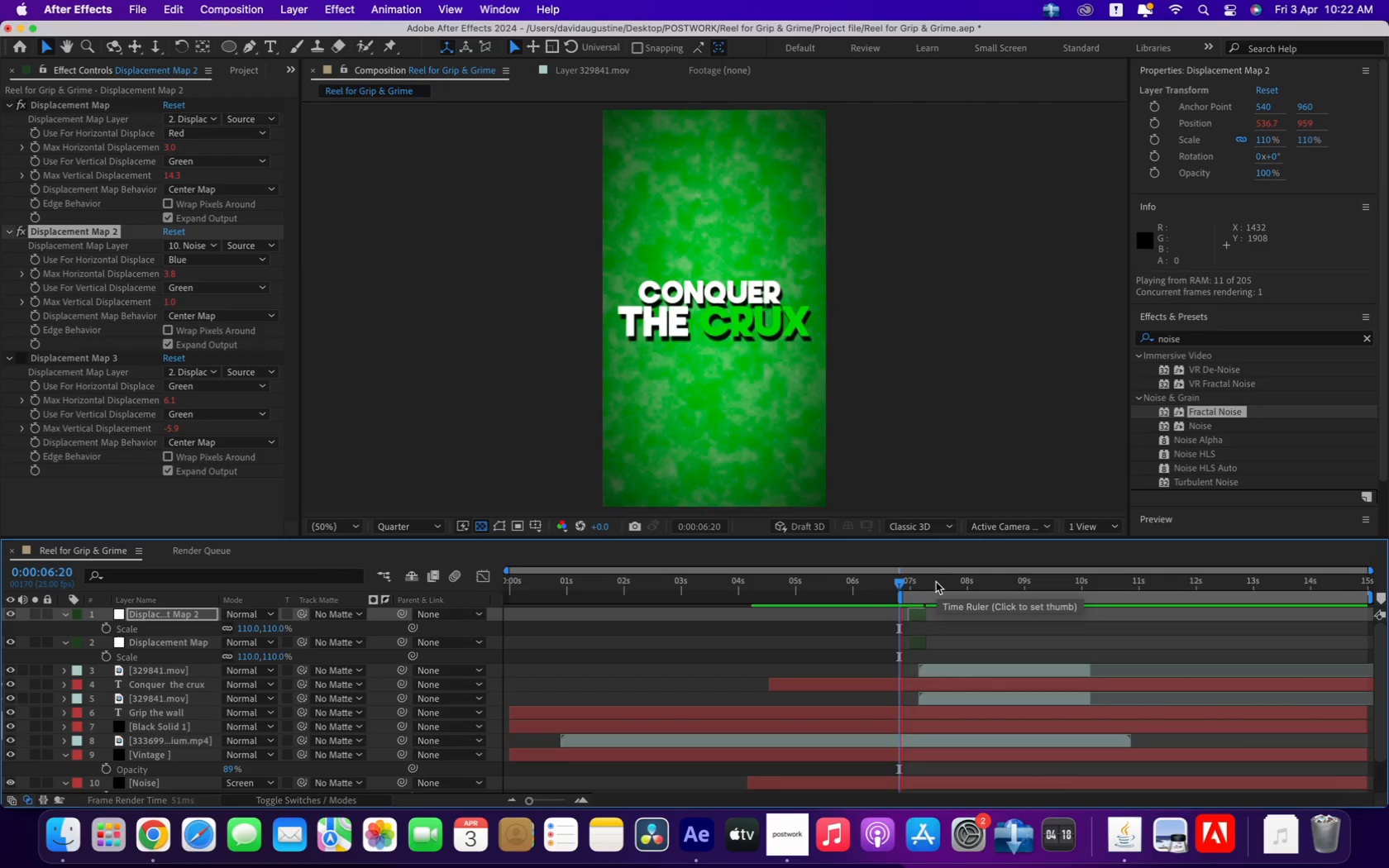 
key(Space)
 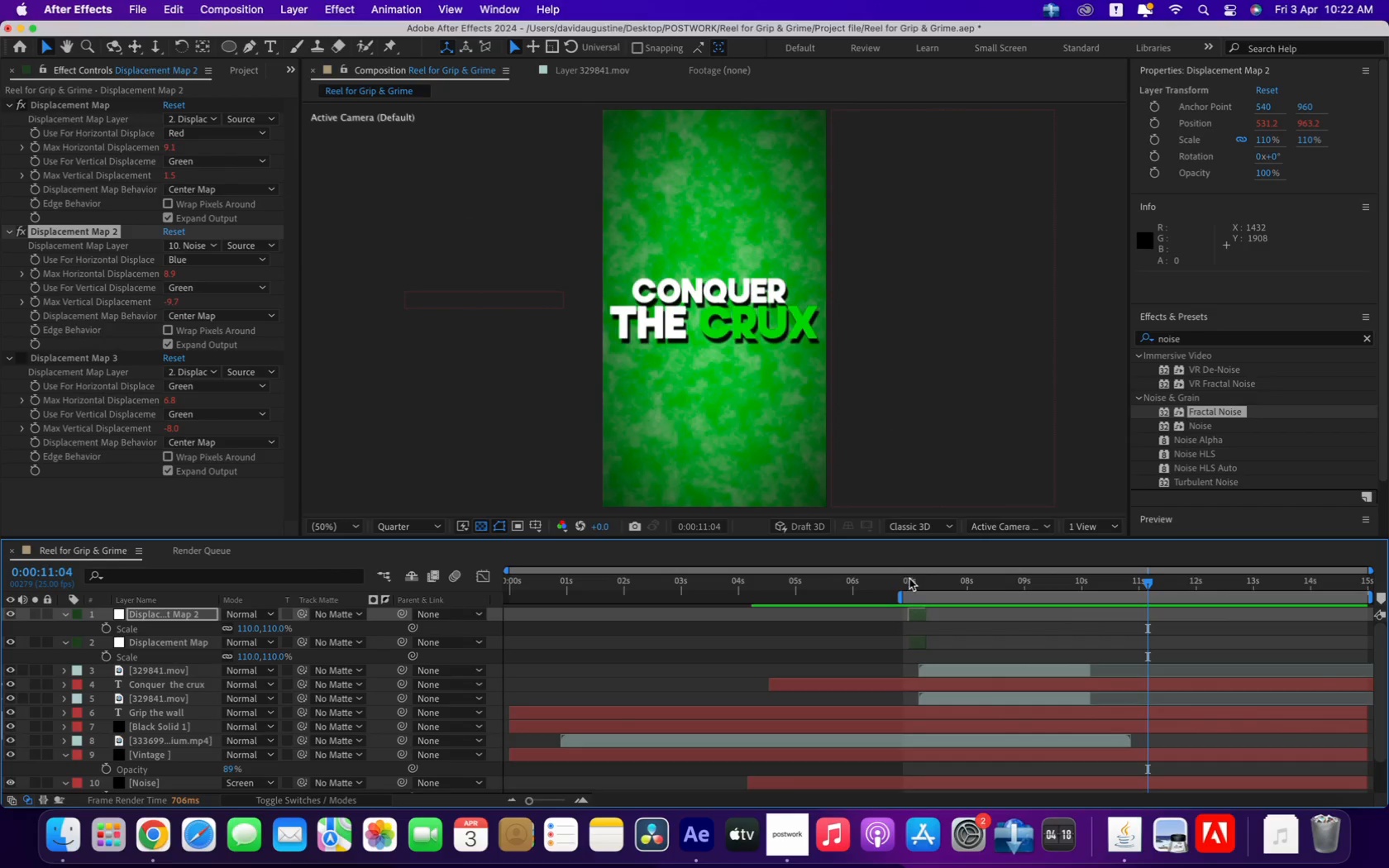 
left_click([906, 579])
 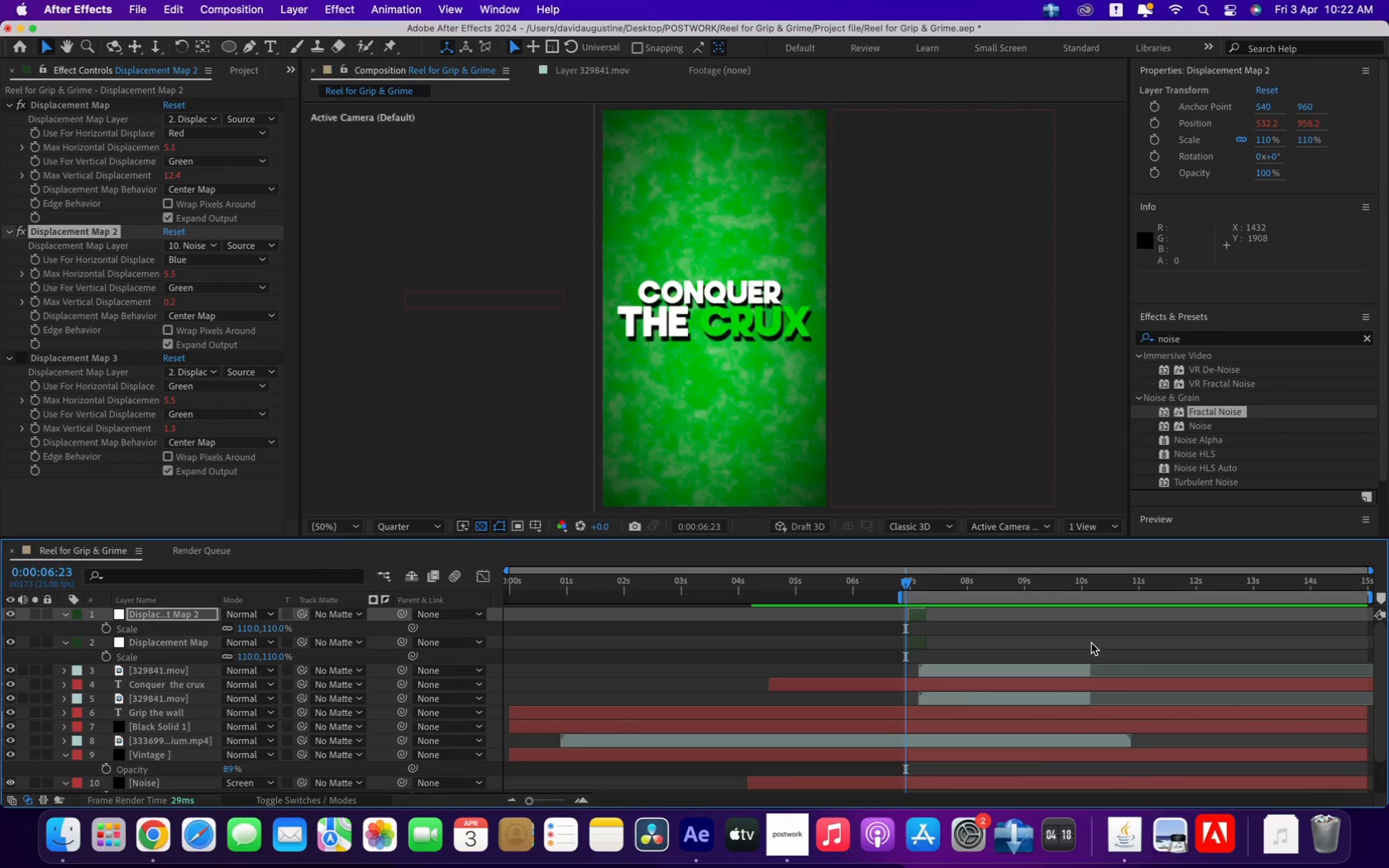 
key(Space)
 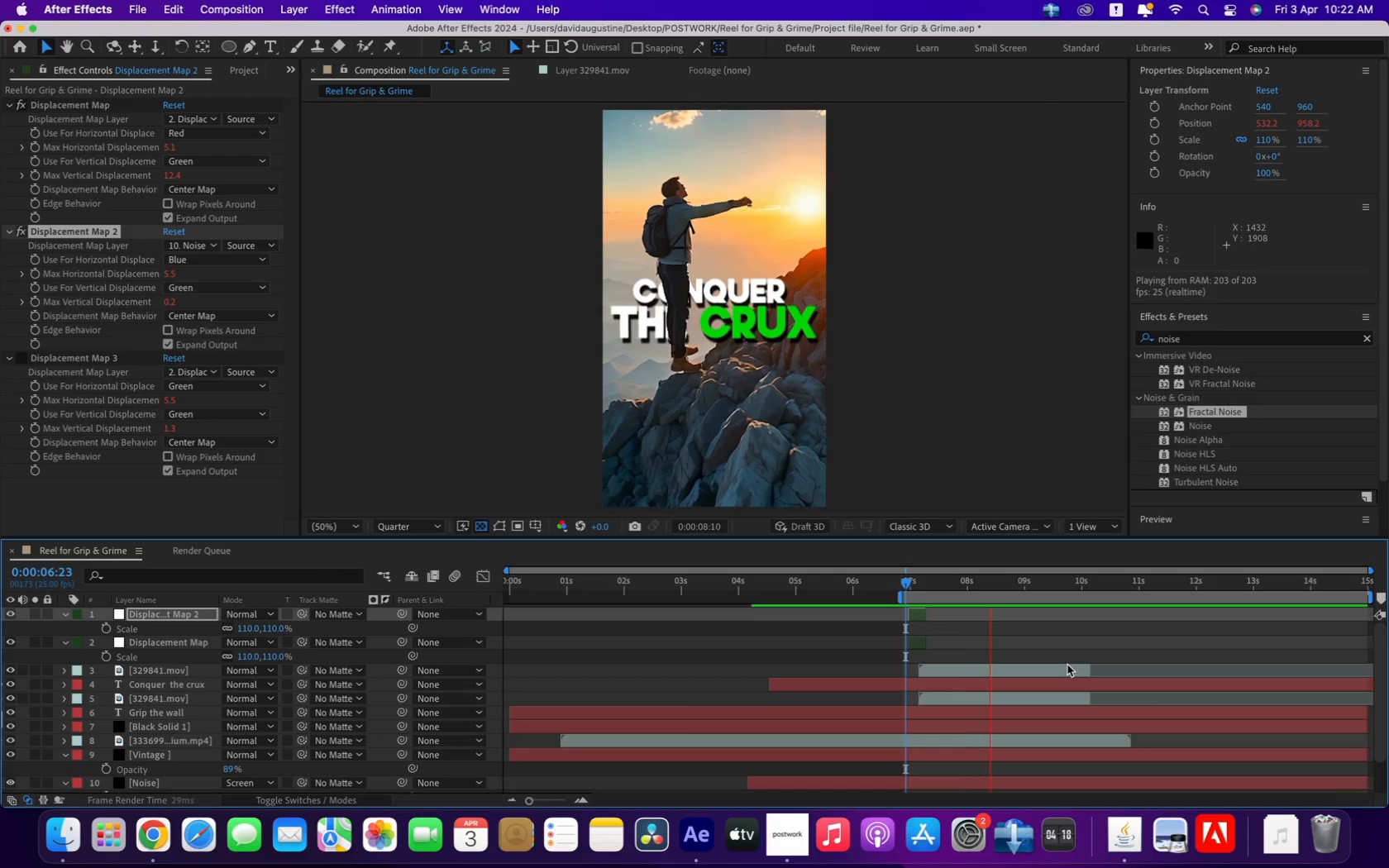 
key(Space)
 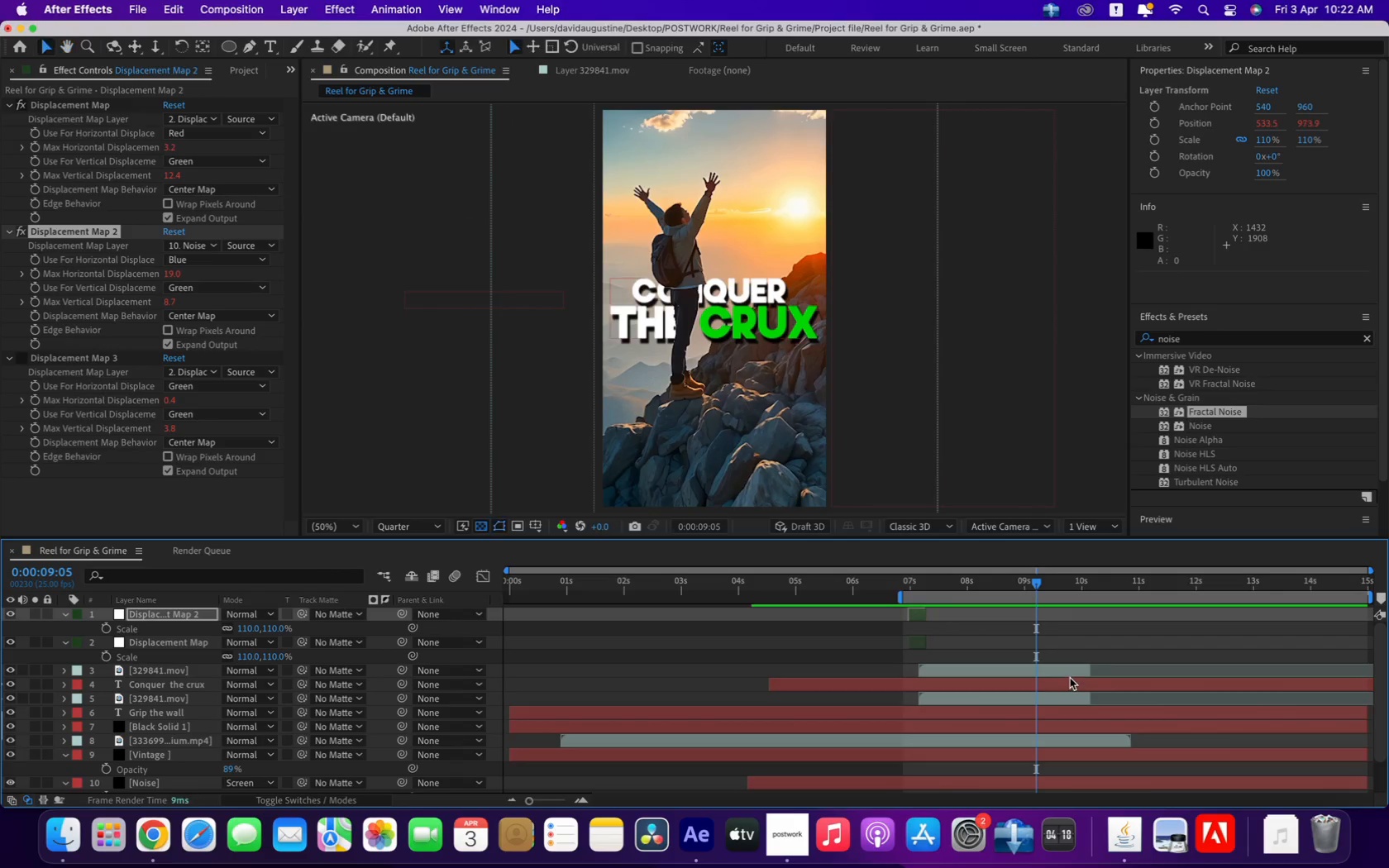 
key(Space)
 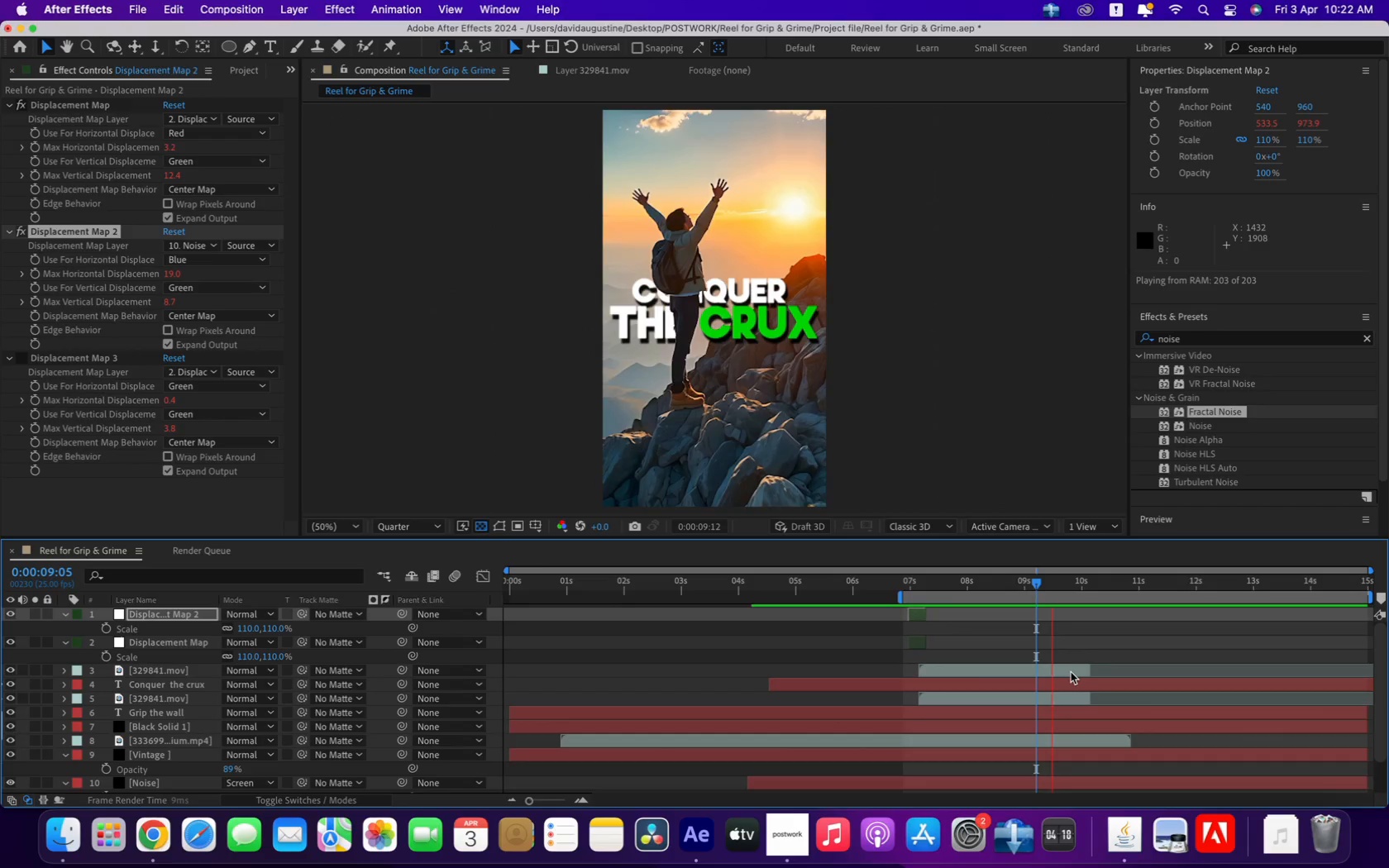 
key(Space)
 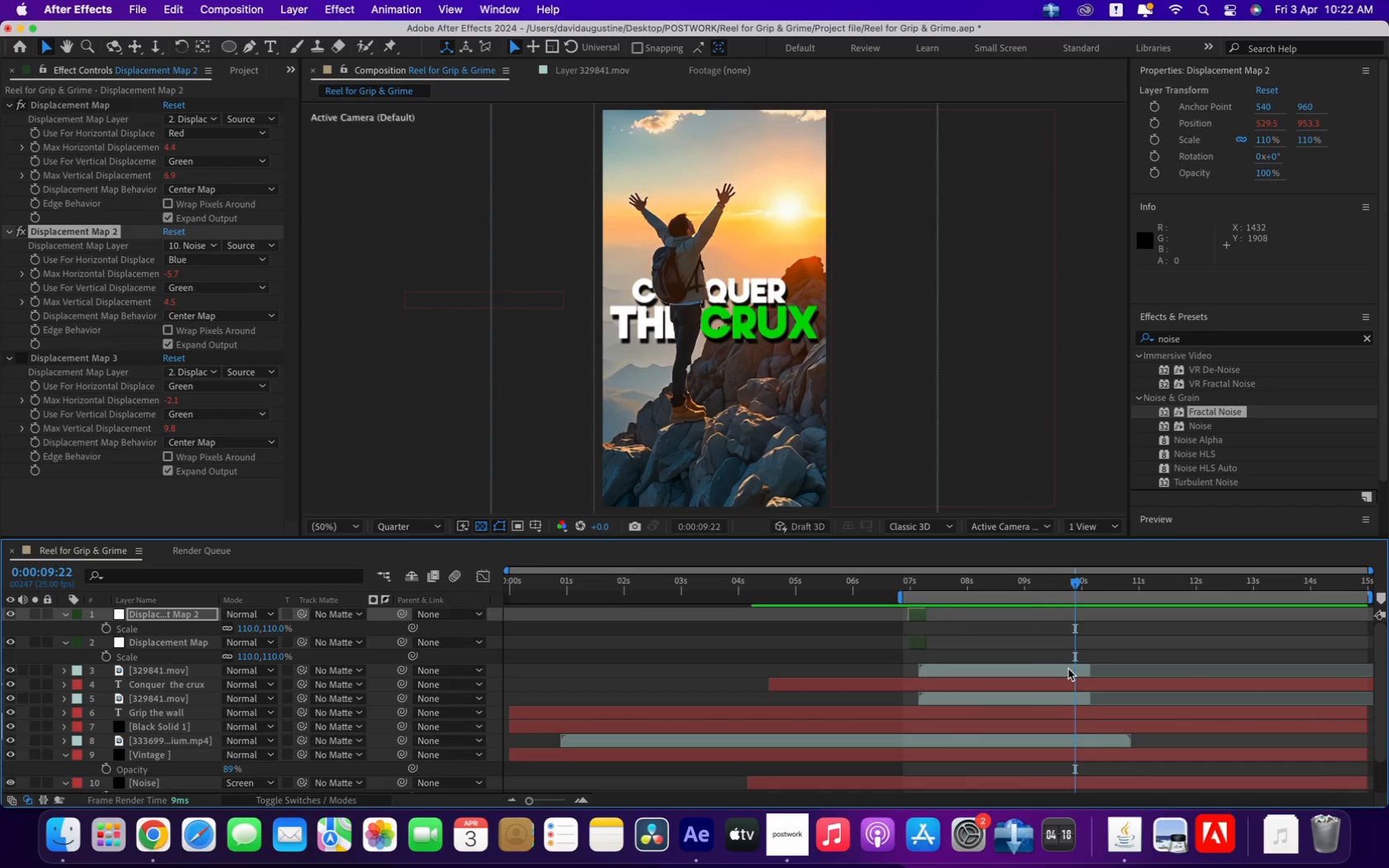 
key(Space)
 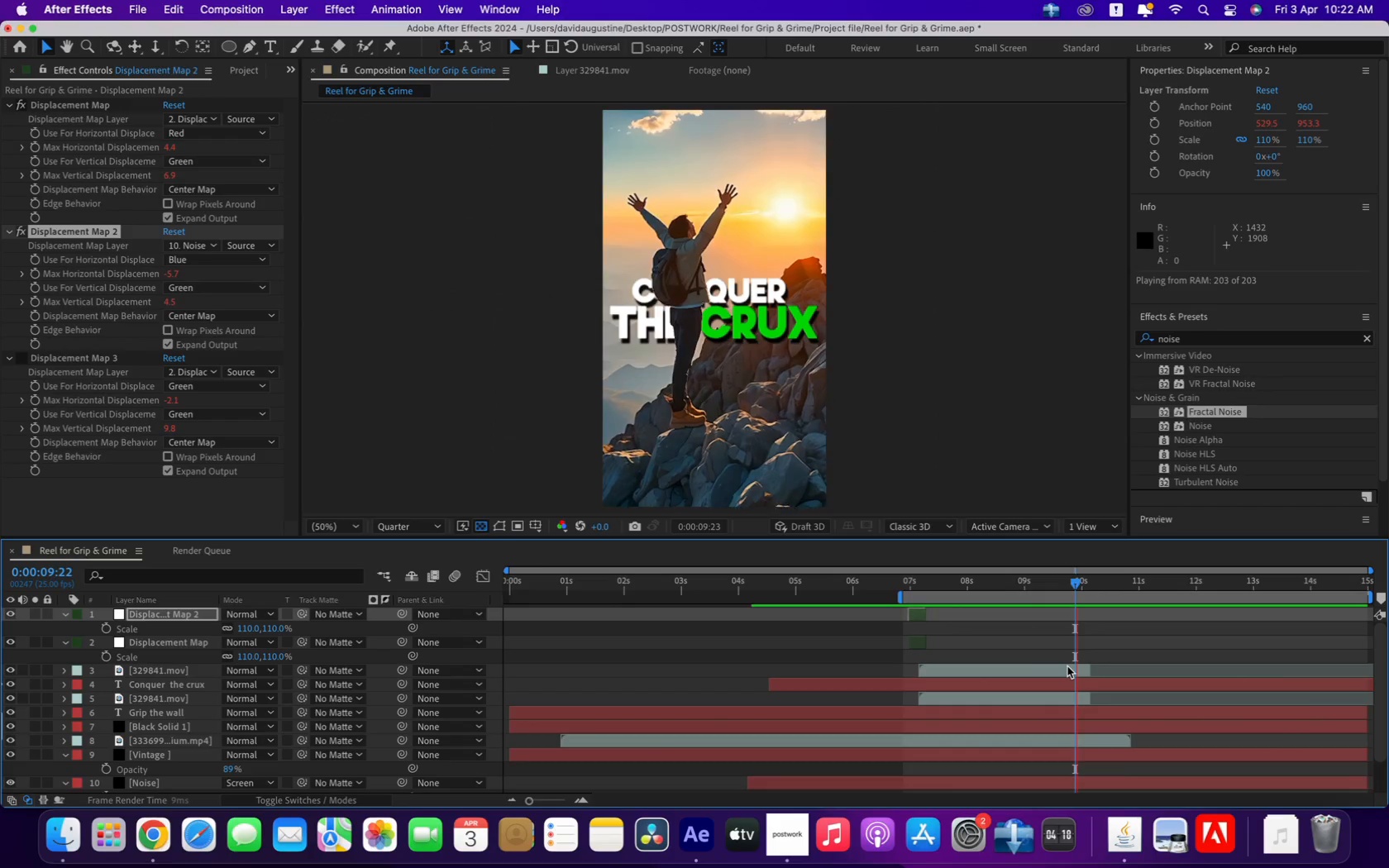 
key(Space)
 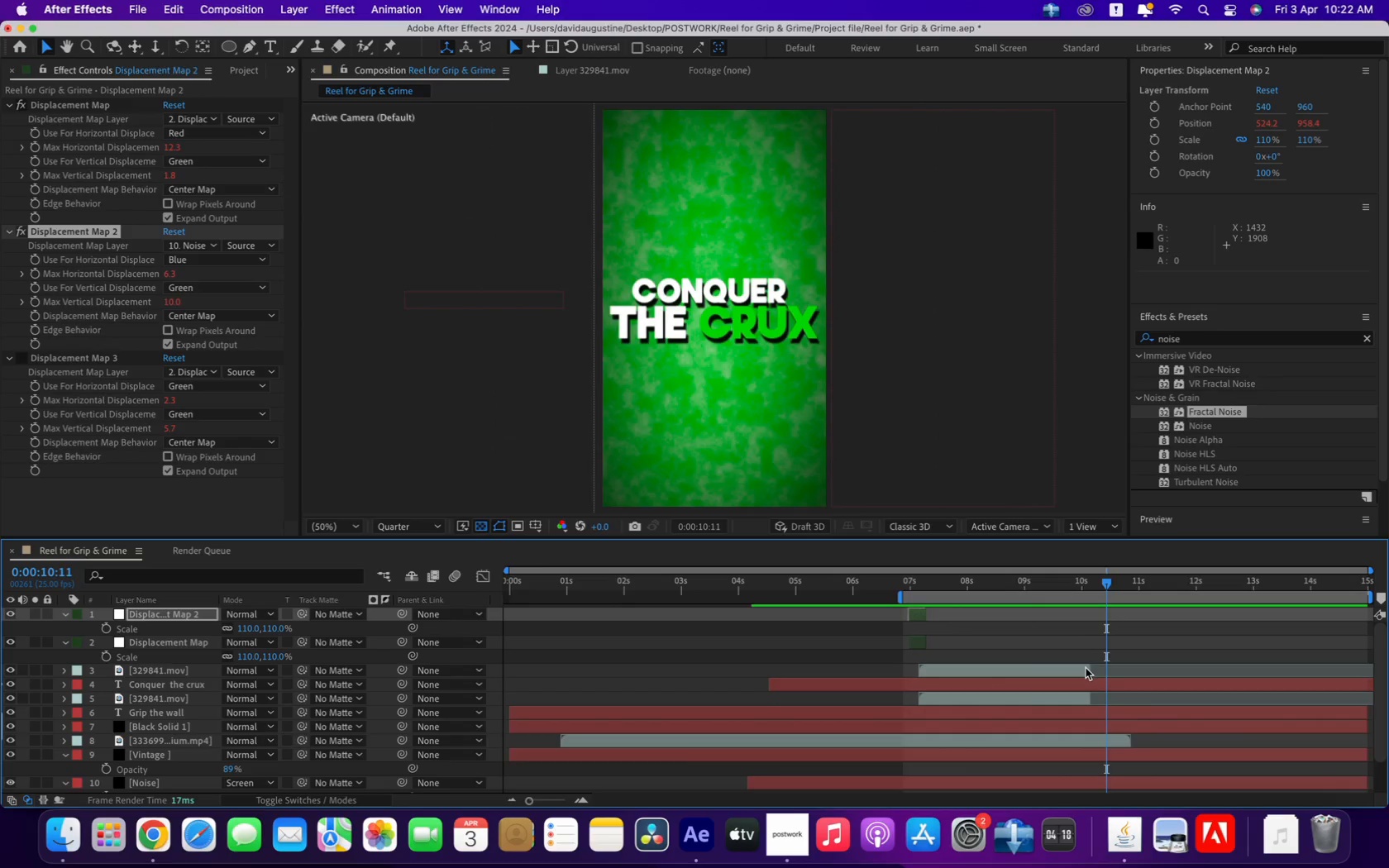 
left_click([1086, 670])
 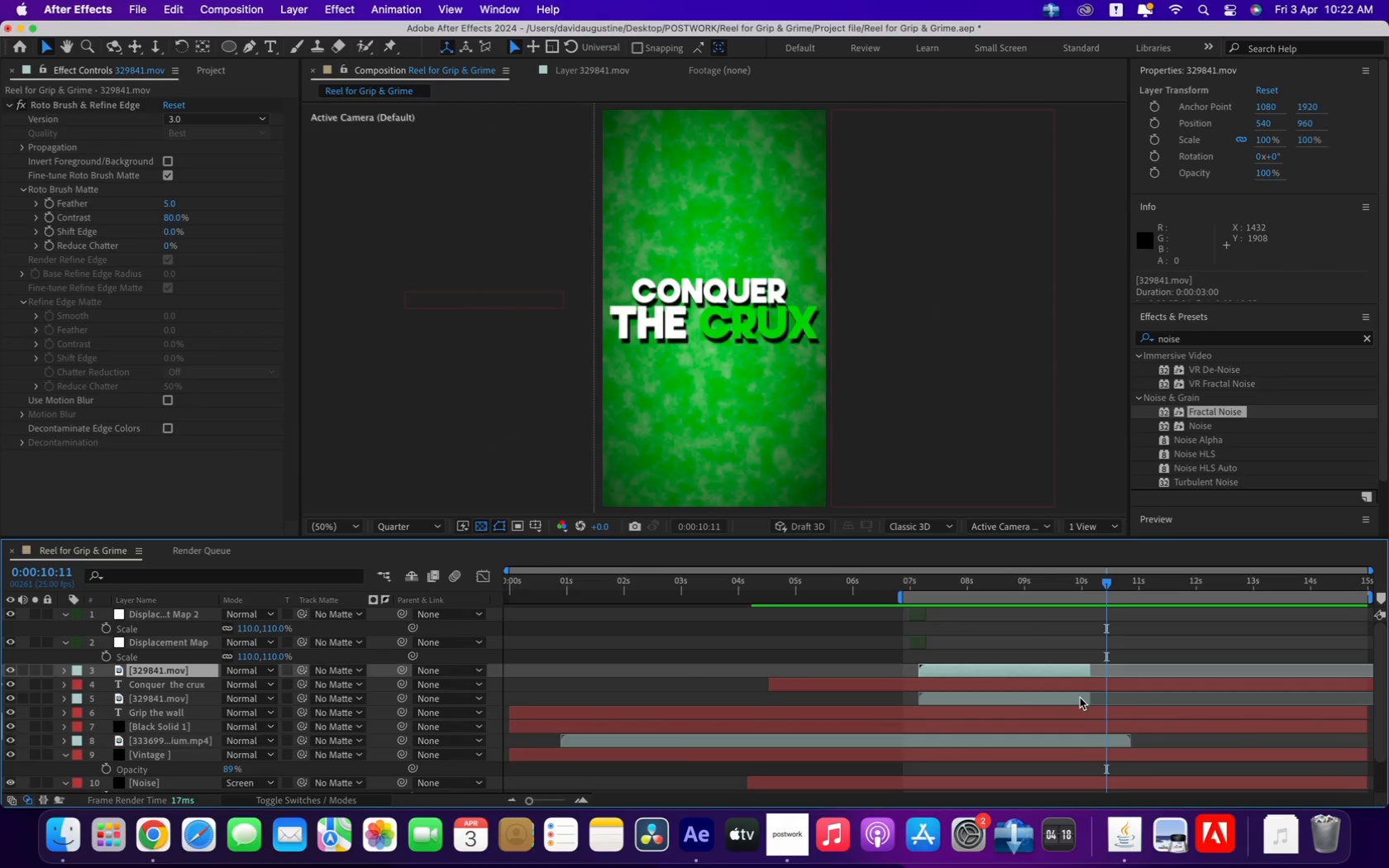 
hold_key(key=CommandLeft, duration=0.33)
left_click([1079, 699])
 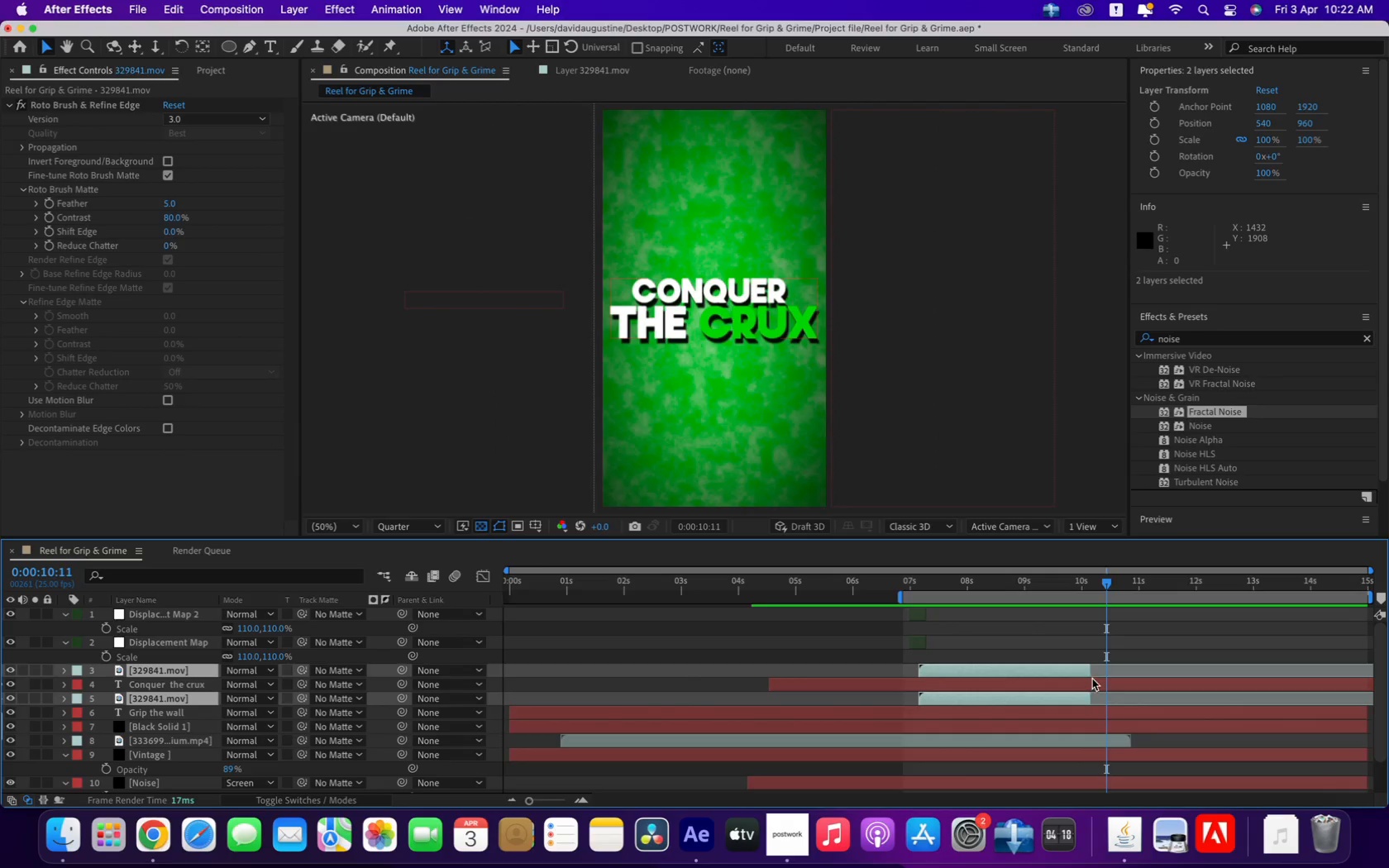 
left_click_drag(start_coordinate=[1091, 667], to_coordinate=[1133, 667])
 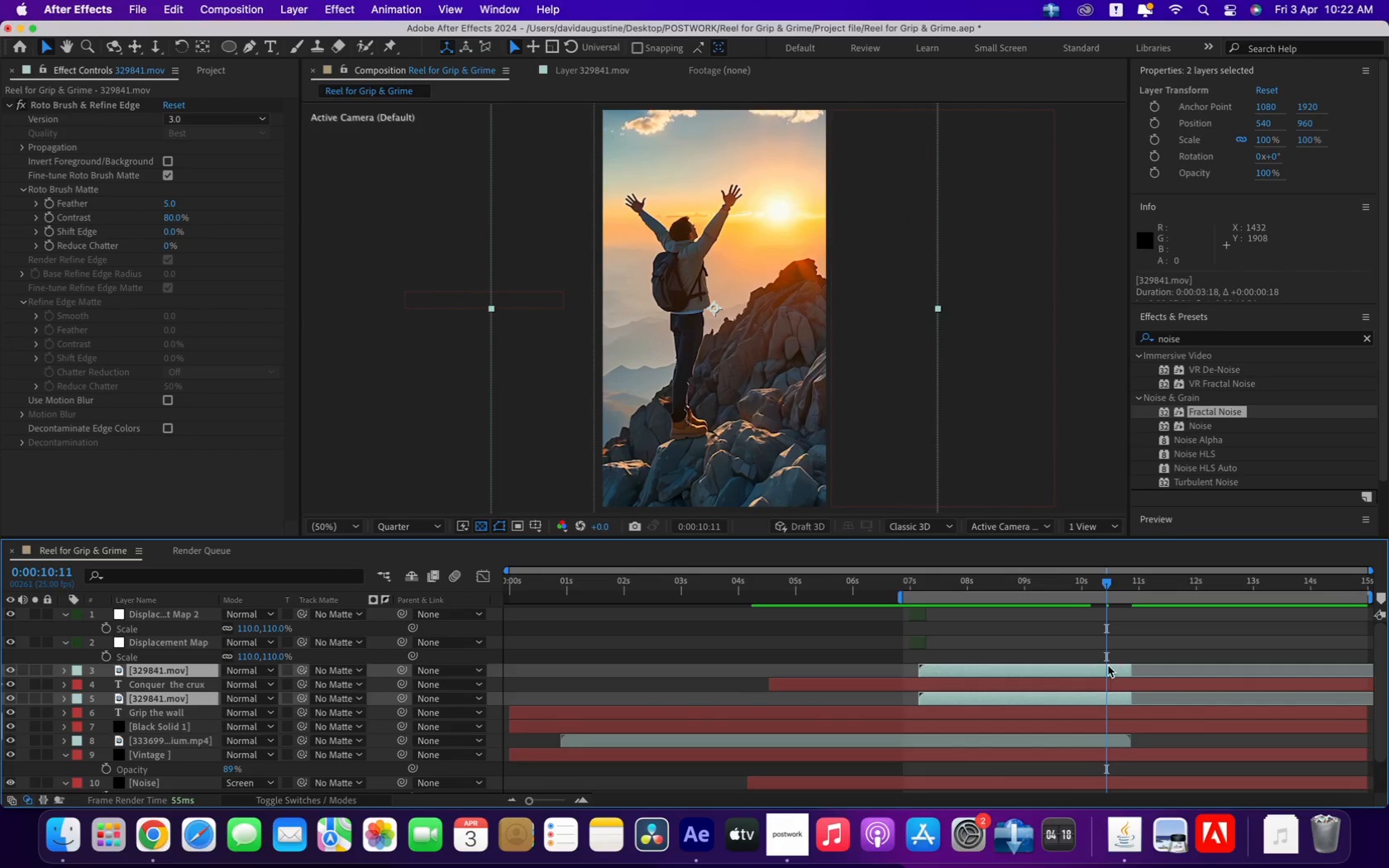 
left_click_drag(start_coordinate=[1091, 581], to_coordinate=[1084, 582])
 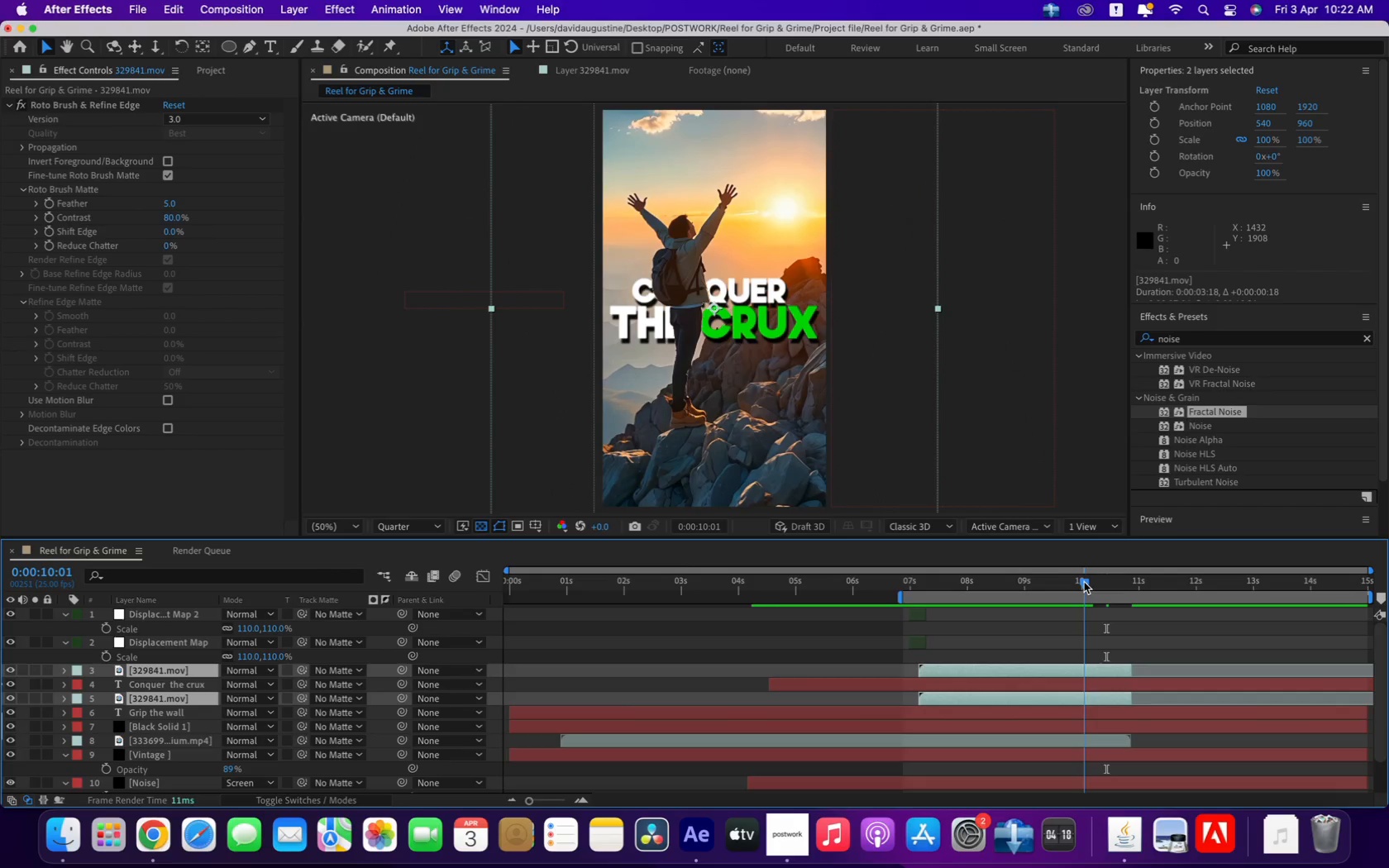 
key(Meta+Z)
 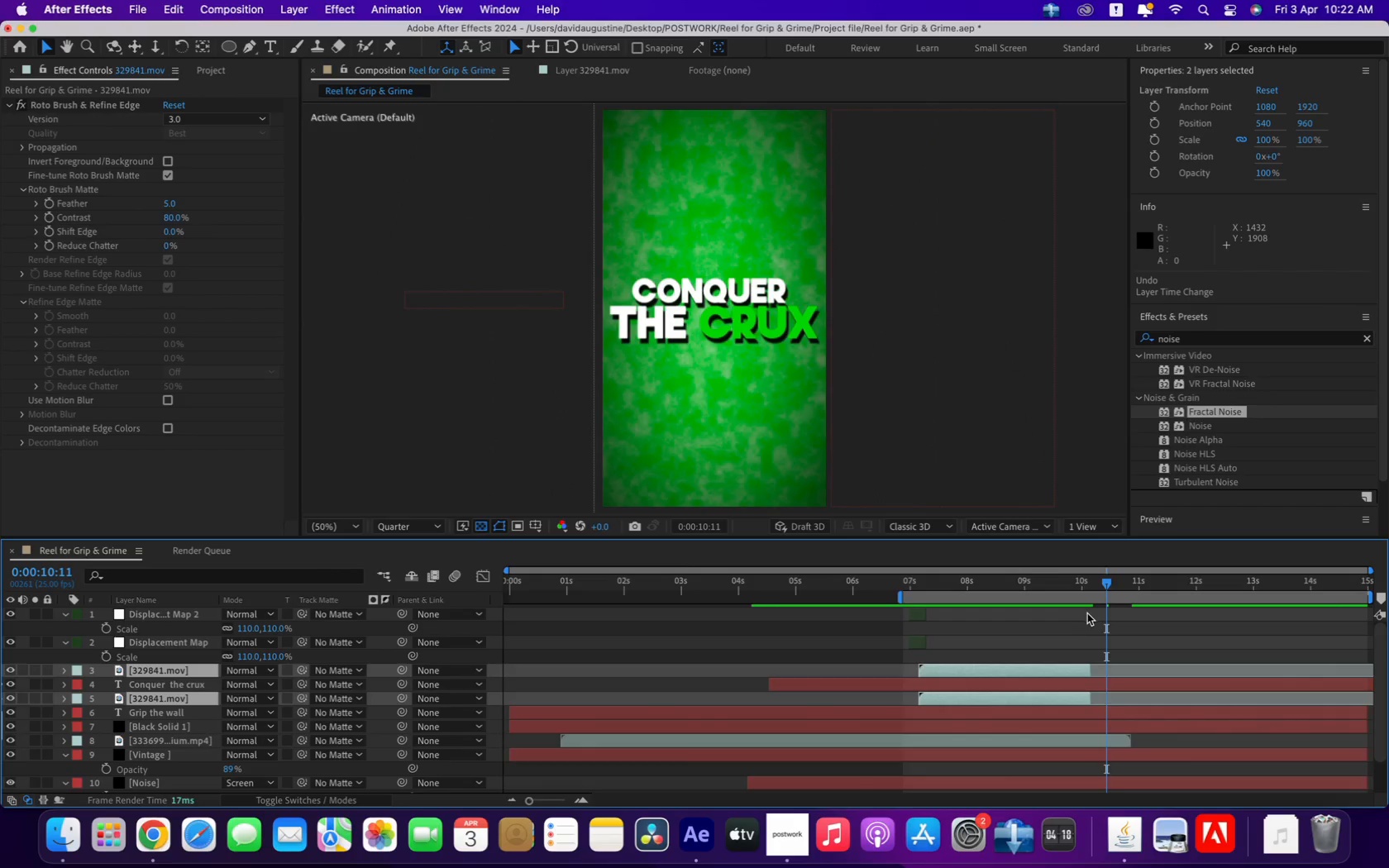 
left_click_drag(start_coordinate=[1072, 585], to_coordinate=[923, 586])
 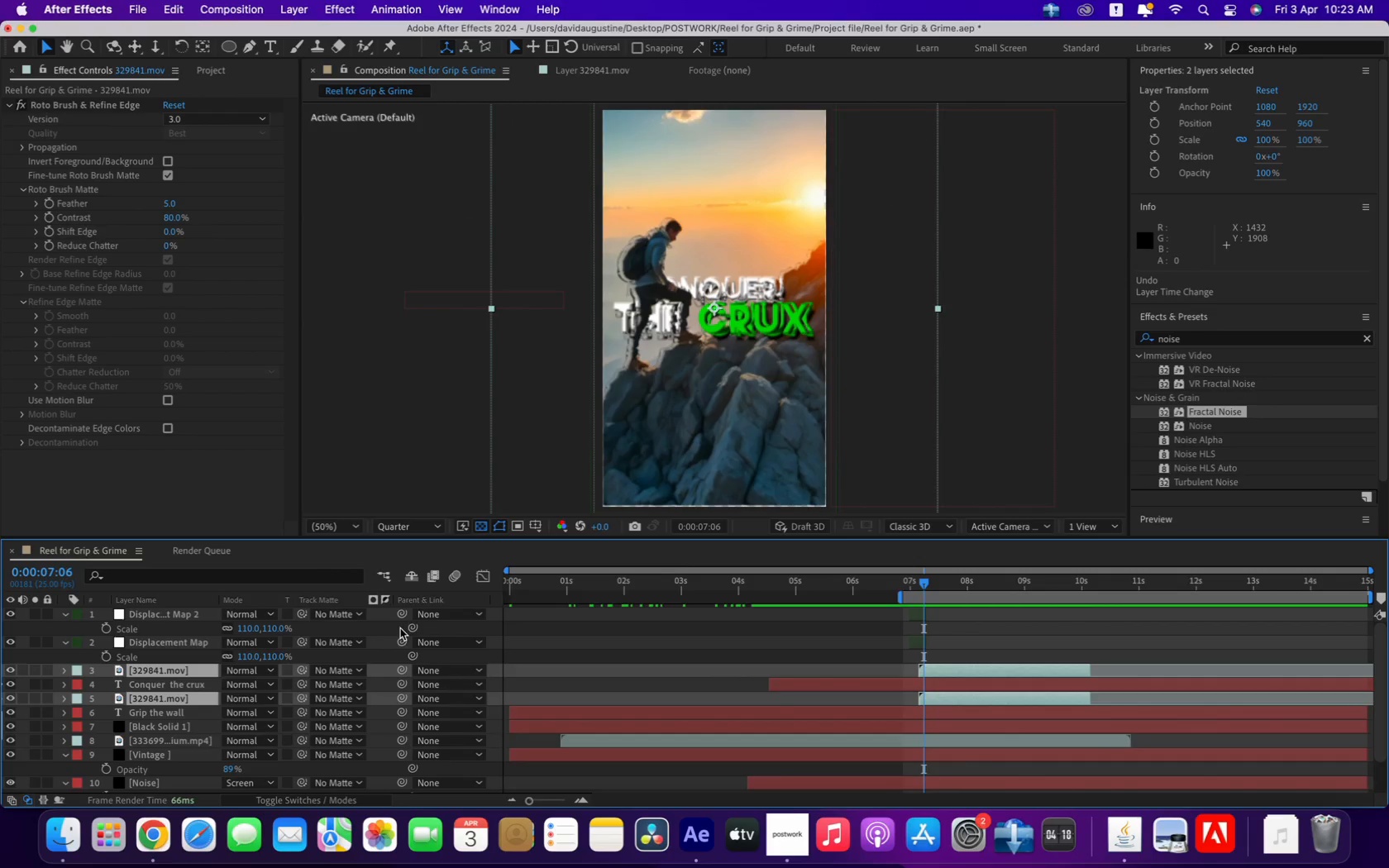 
left_click([165, 646])
 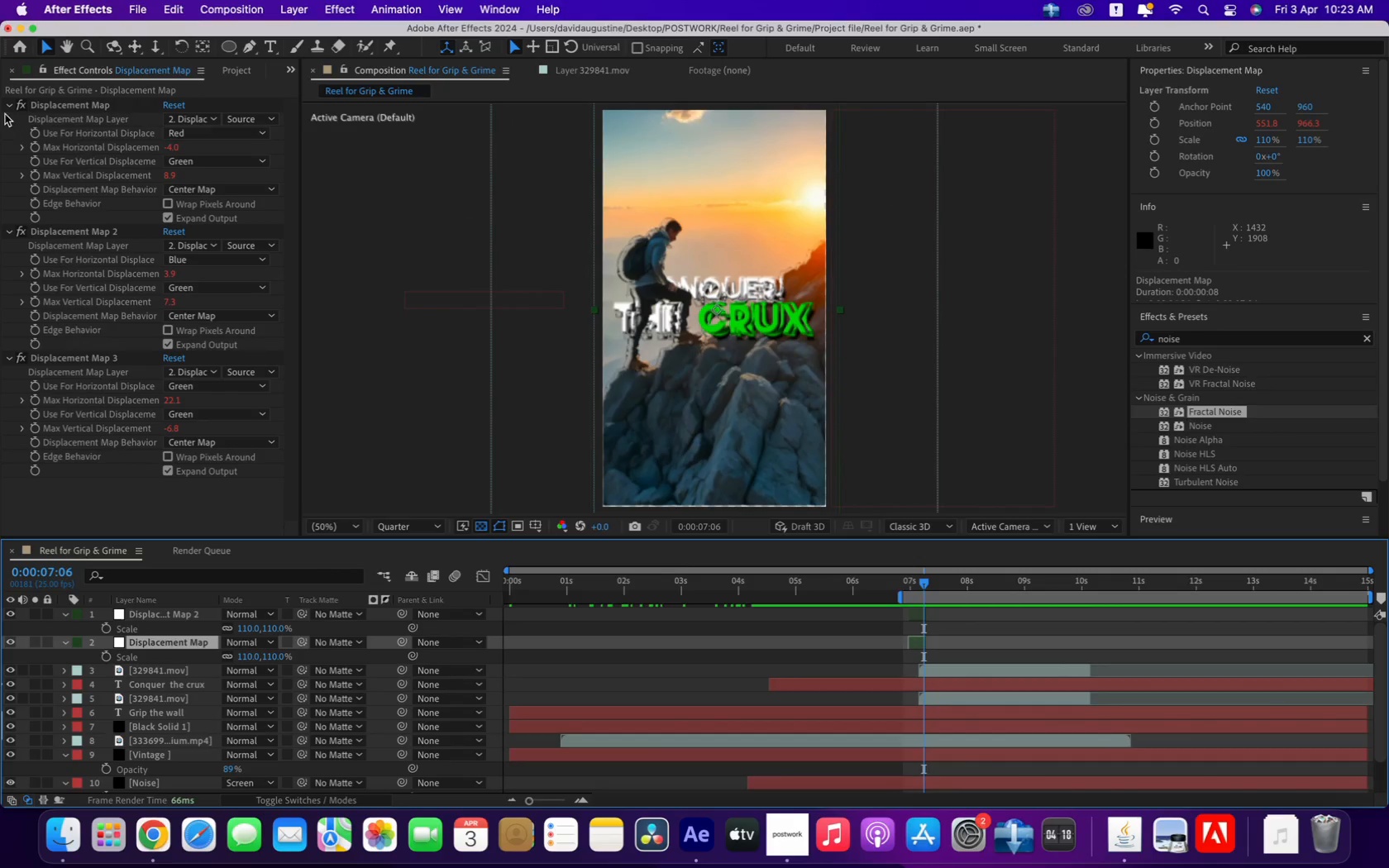 
scroll: coordinate [165, 646], scroll_direction: up, amount: 112.0
 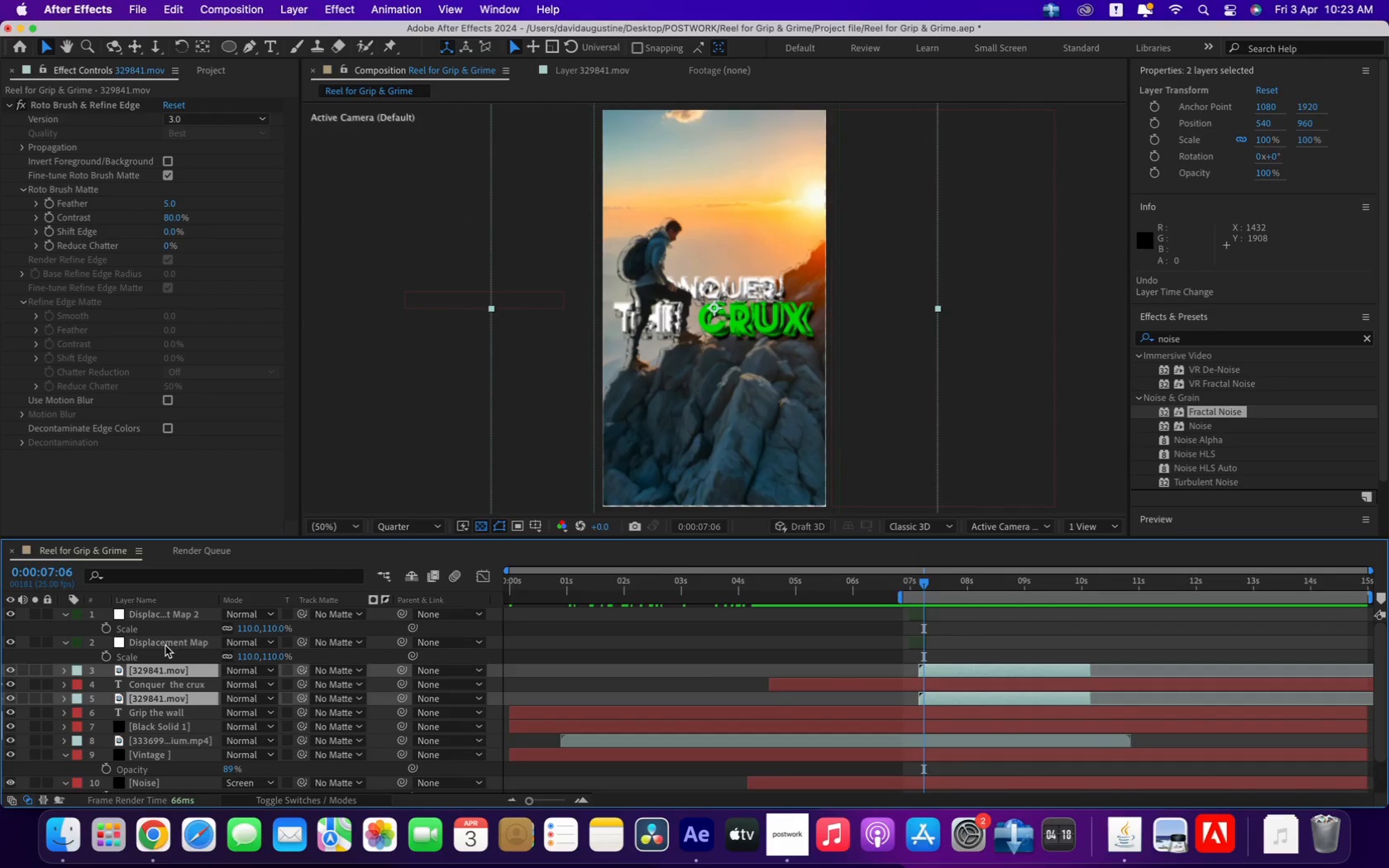 
left_click([11, 103])
 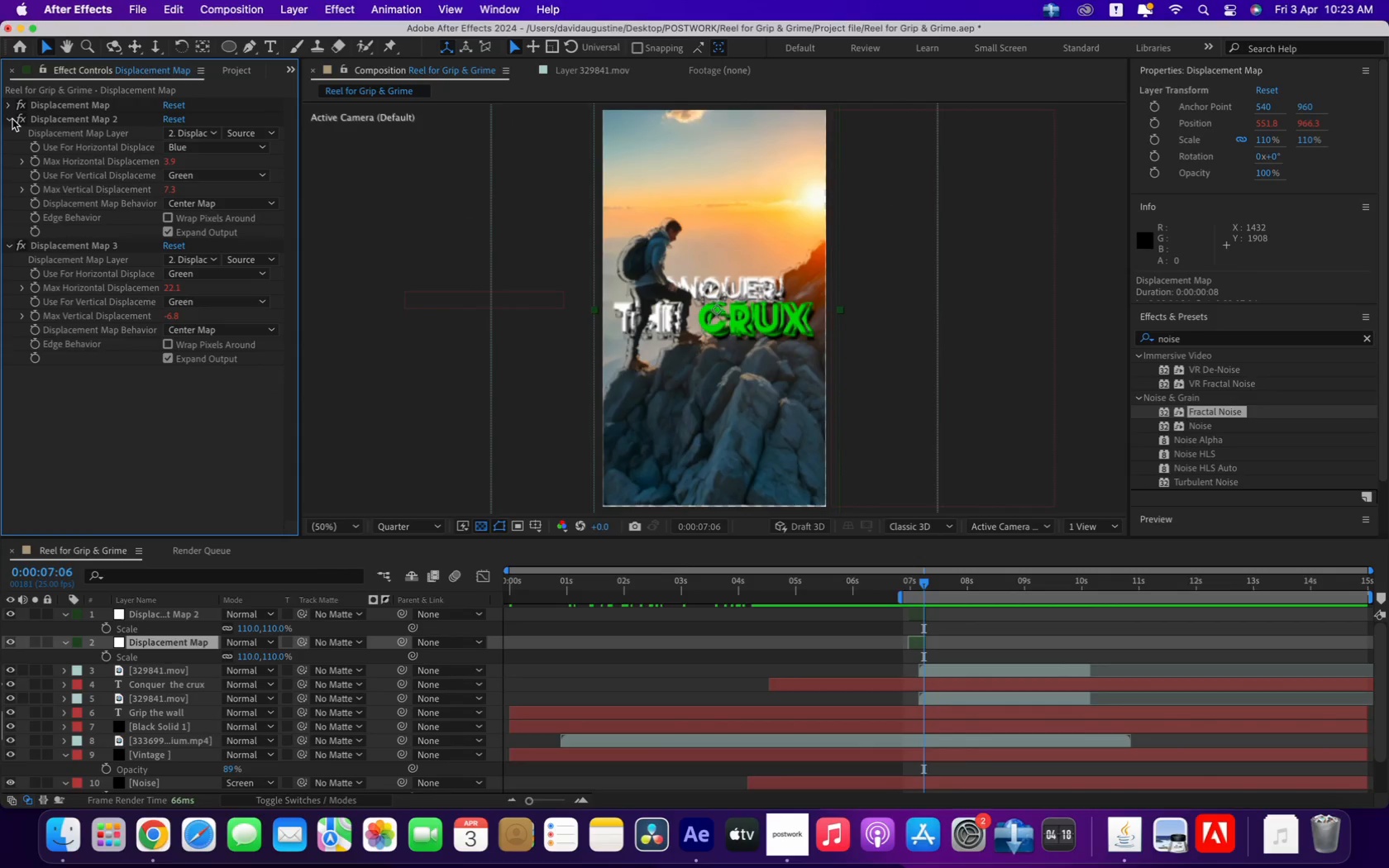 
left_click([12, 120])
 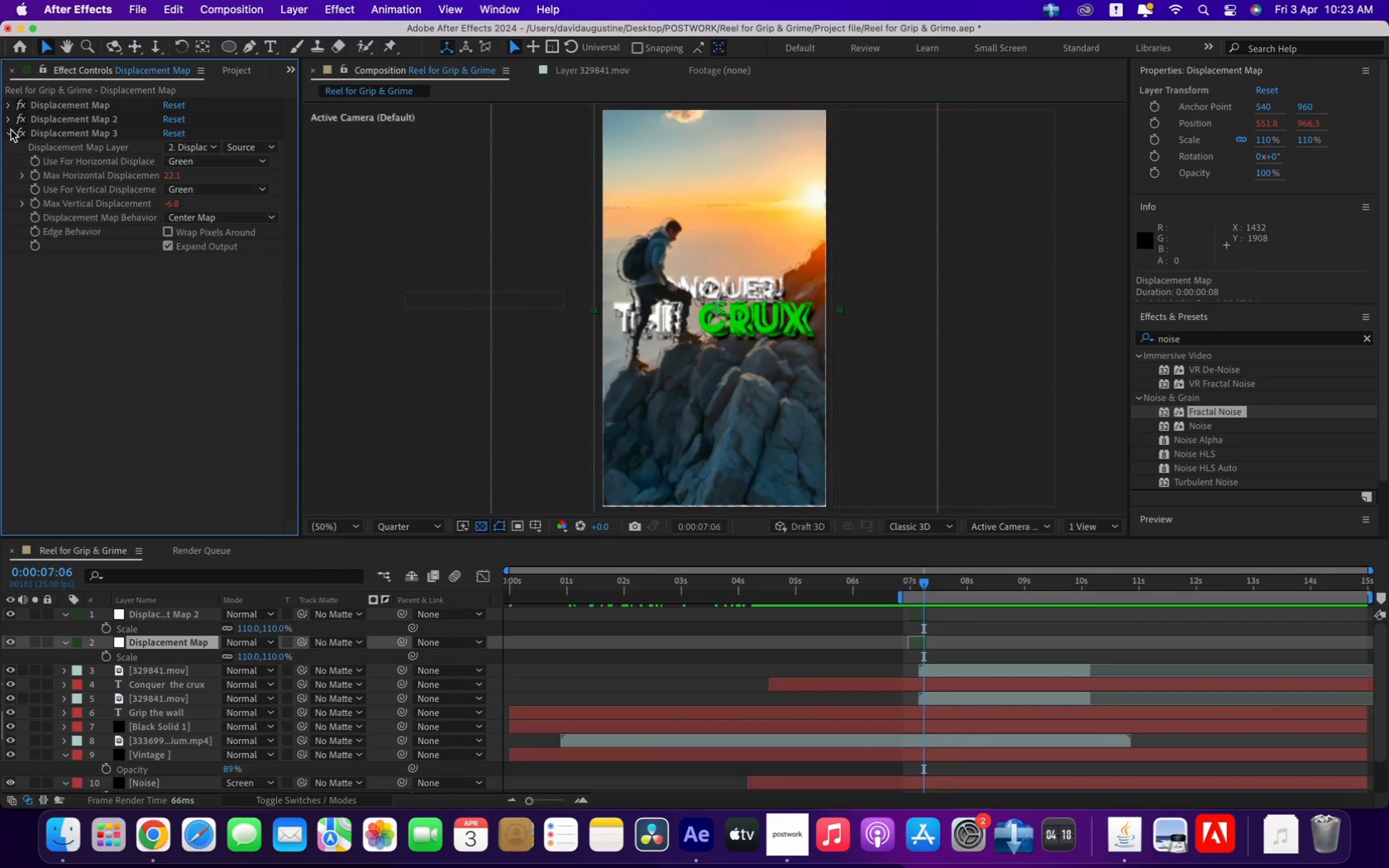 
left_click([11, 130])
 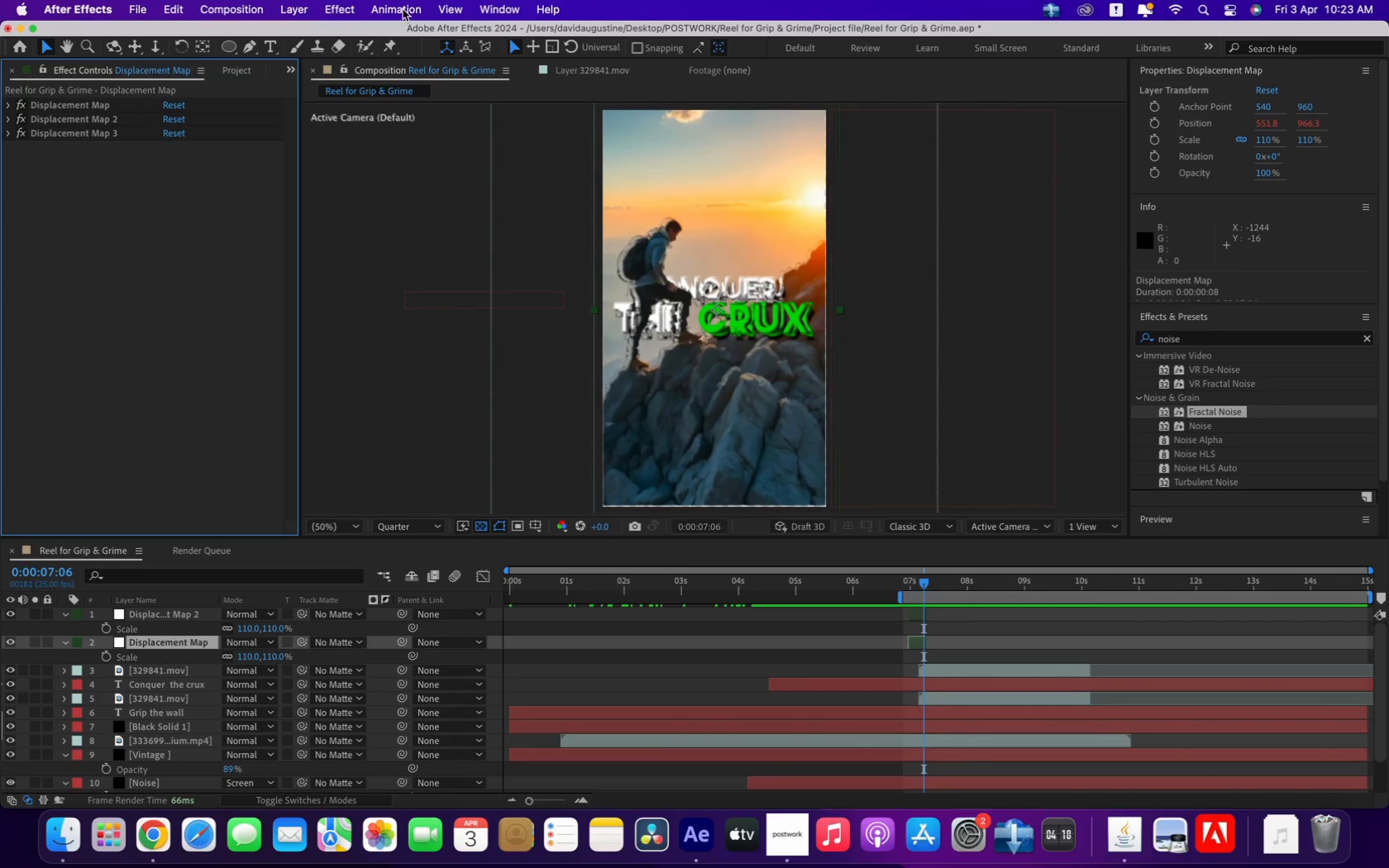 
left_click([355, 7])
 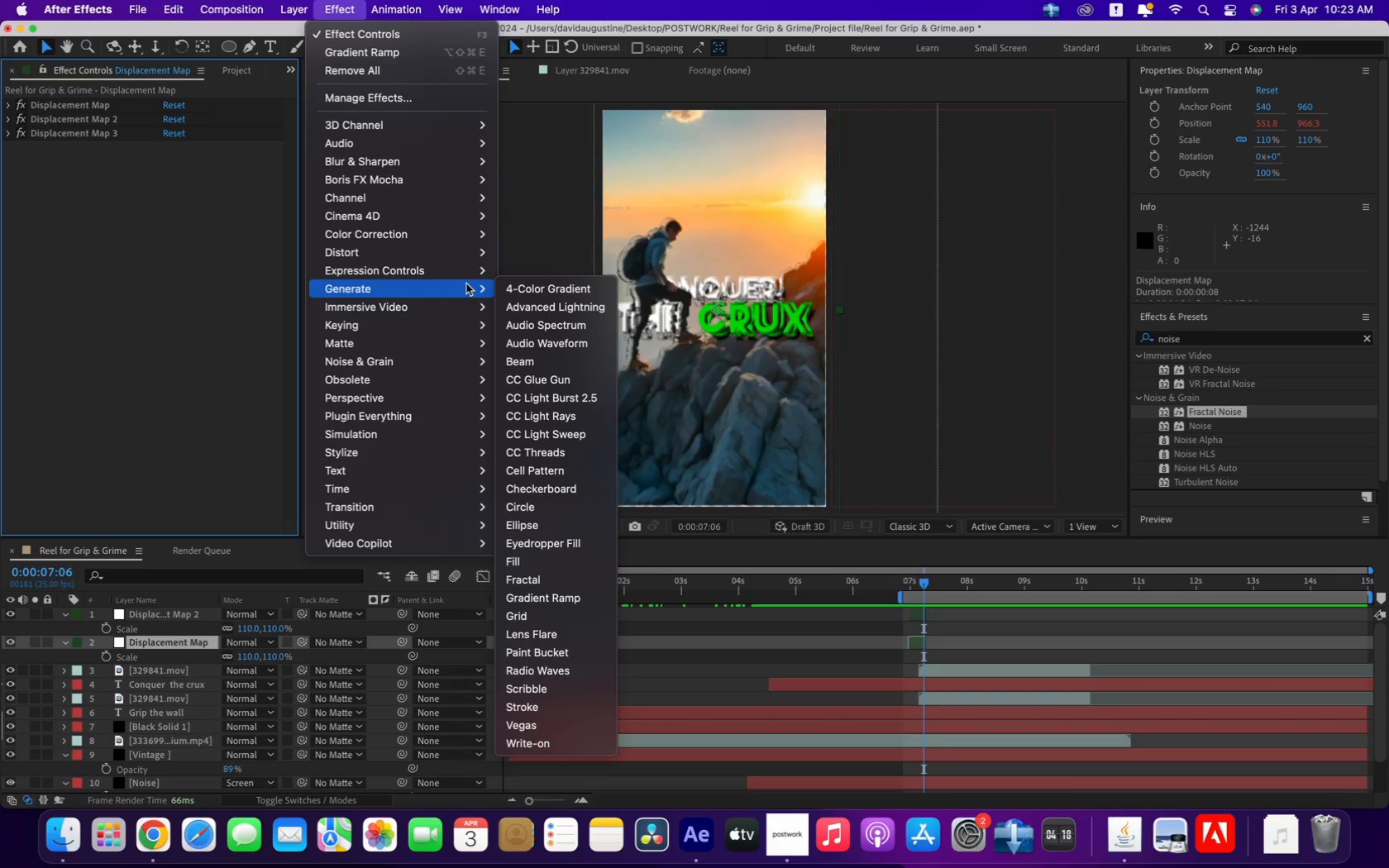 
wait(22.62)
 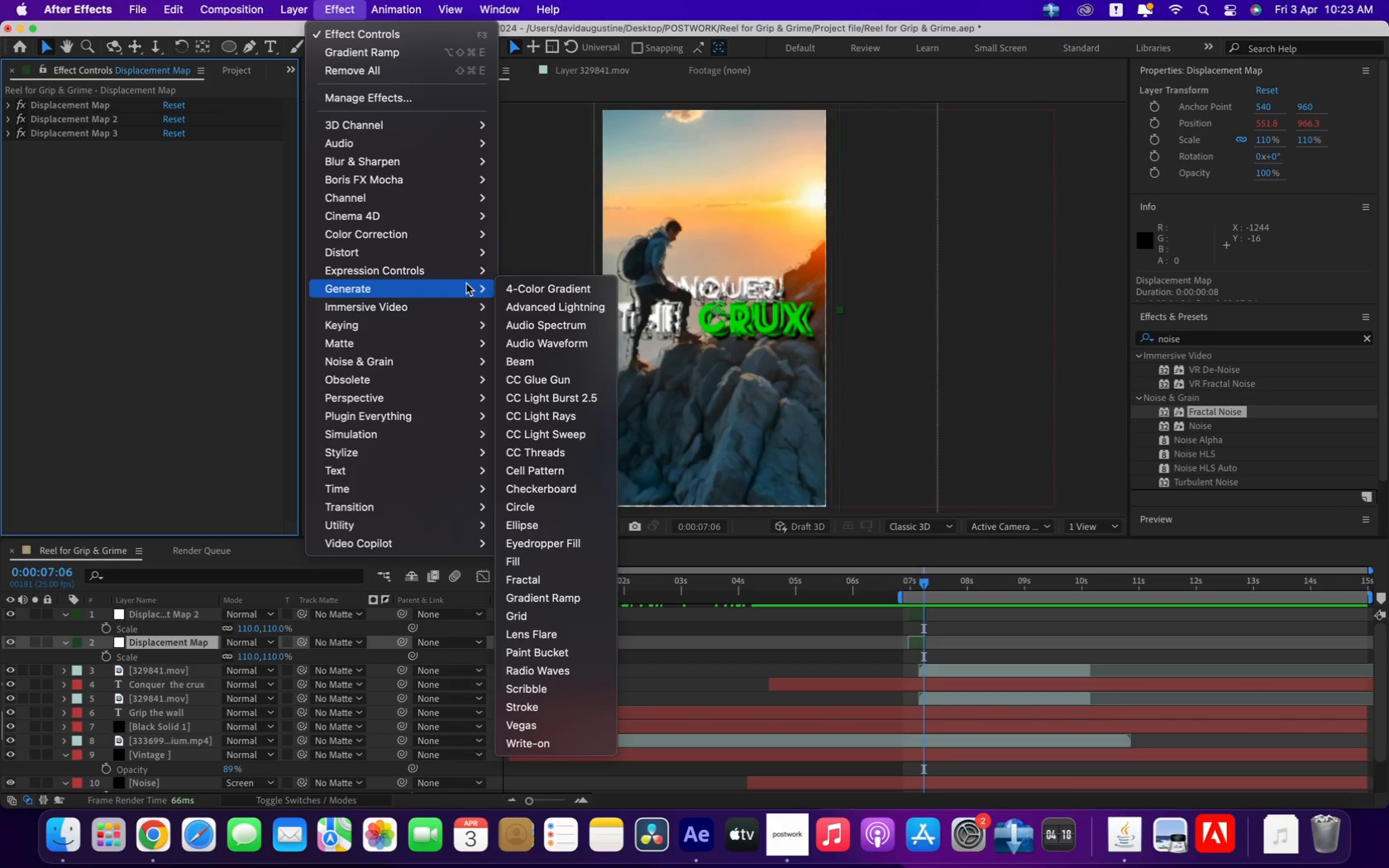 
left_click_drag(start_coordinate=[1201, 336], to_coordinate=[1190, 337])
 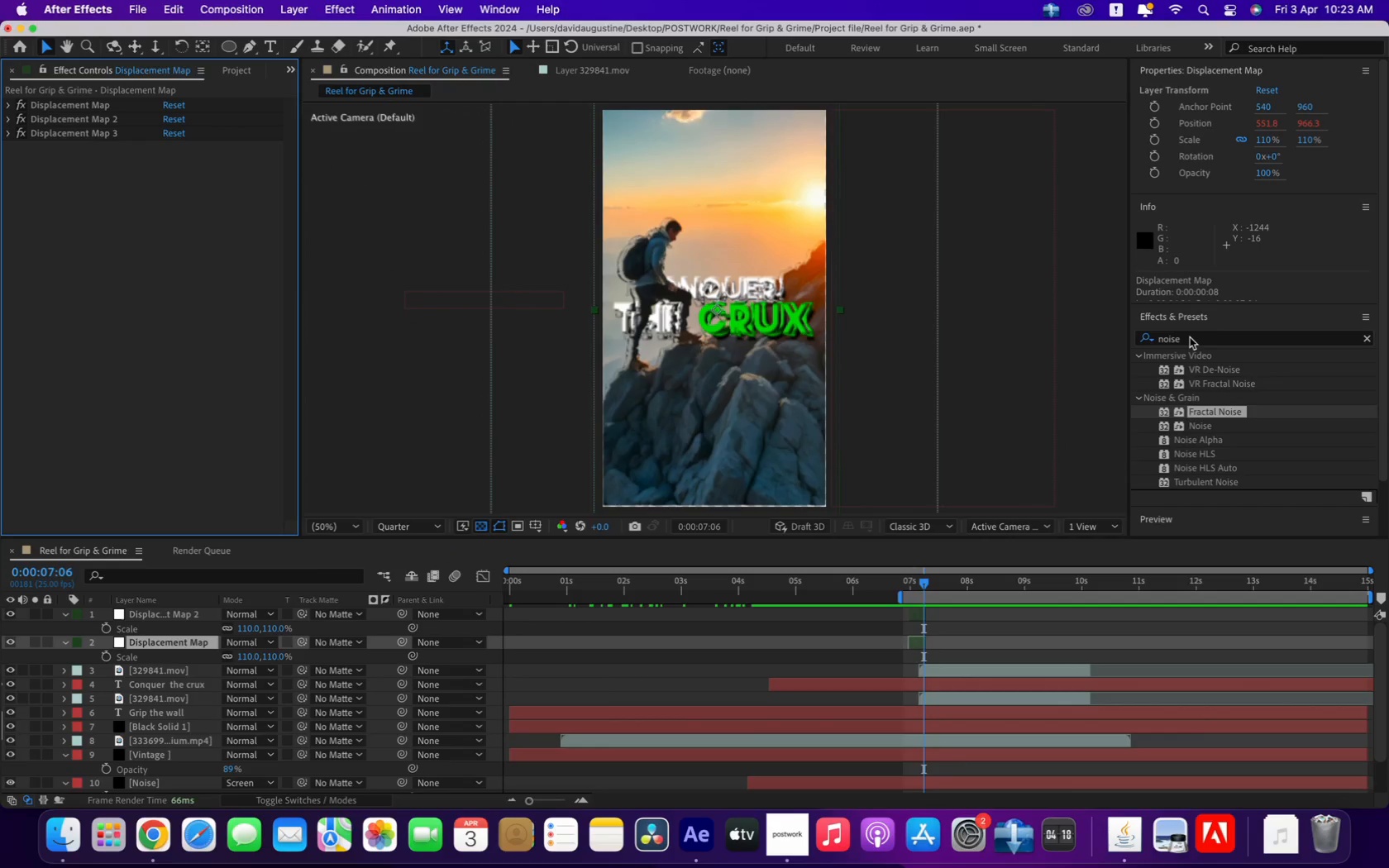 
left_click_drag(start_coordinate=[1190, 337], to_coordinate=[1122, 334])
 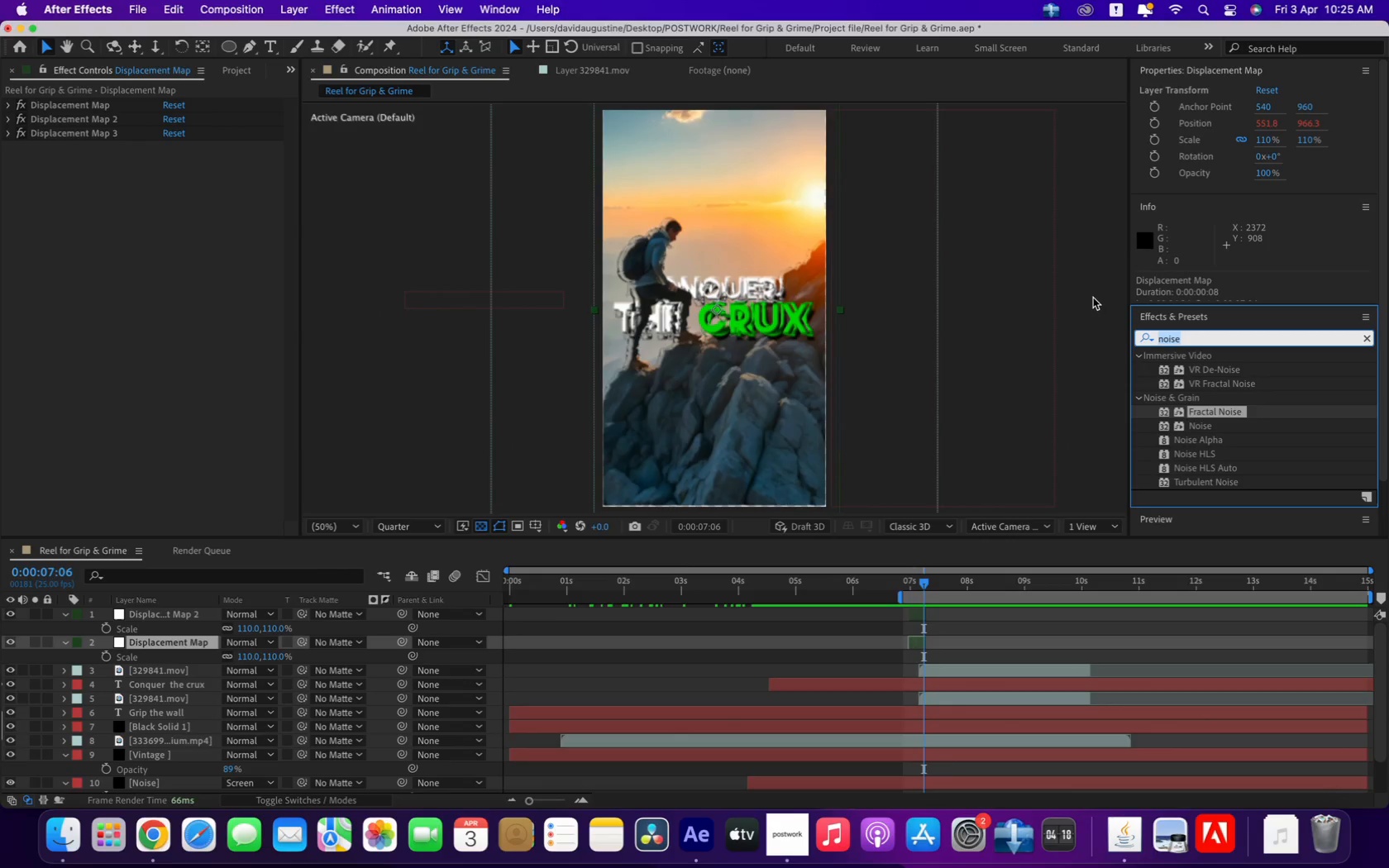 
wait(89.75)
 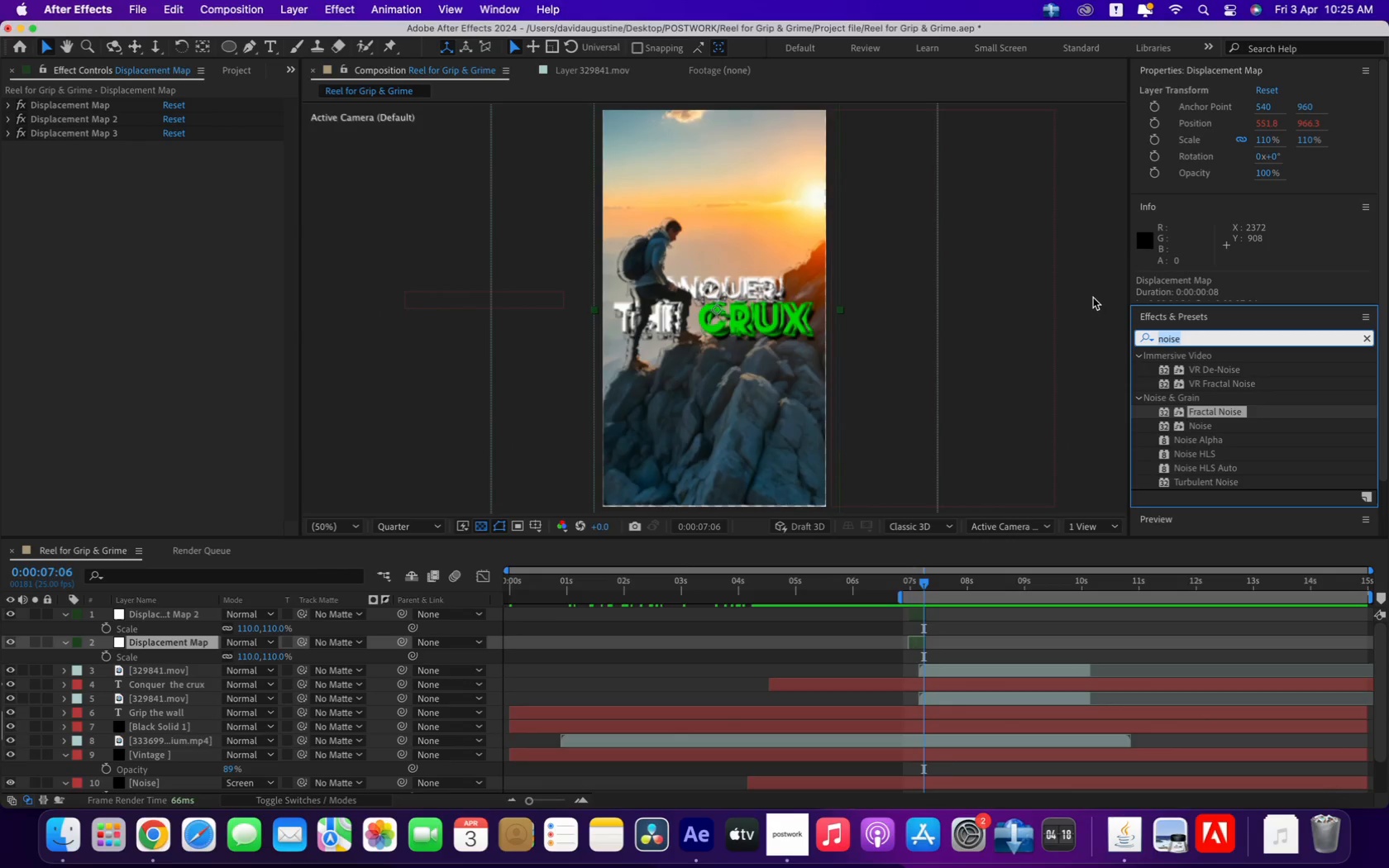 
type(split)
 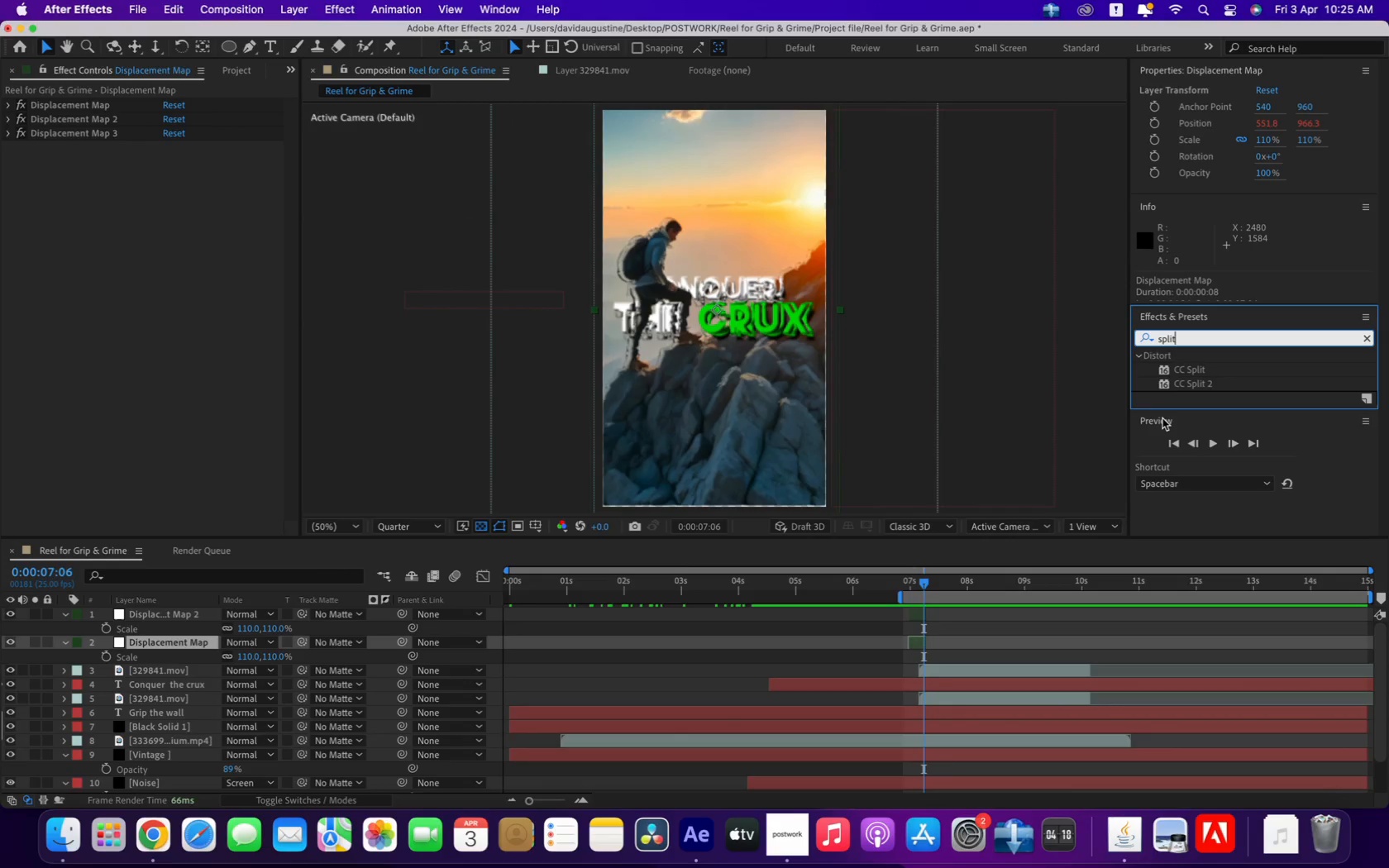 
wait(6.62)
 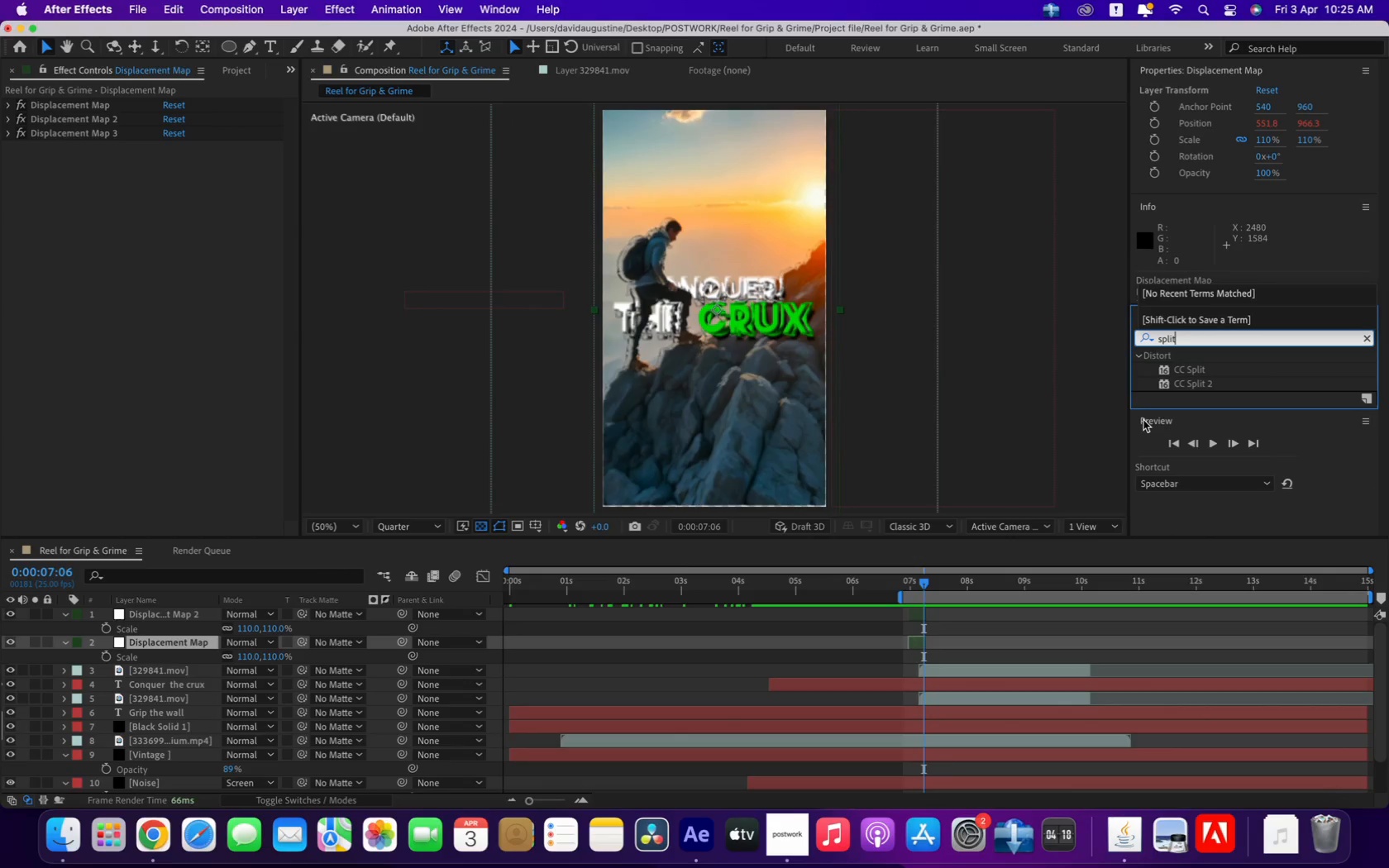 
scroll: coordinate [1200, 379], scroll_direction: down, amount: 4.0
 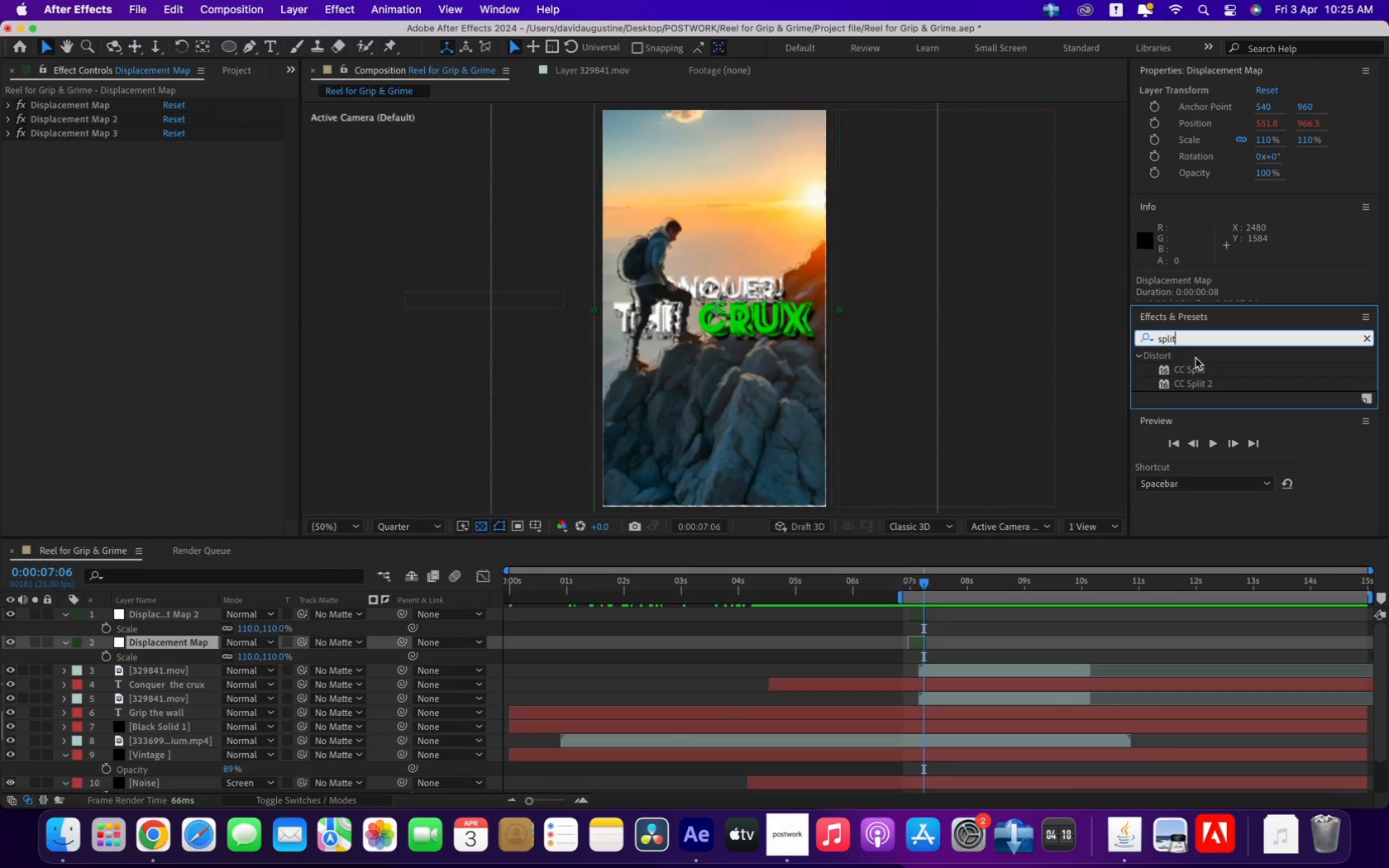 
type( ch)
key(Backspace)
key(Backspace)
key(Backspace)
key(Backspace)
key(Backspace)
 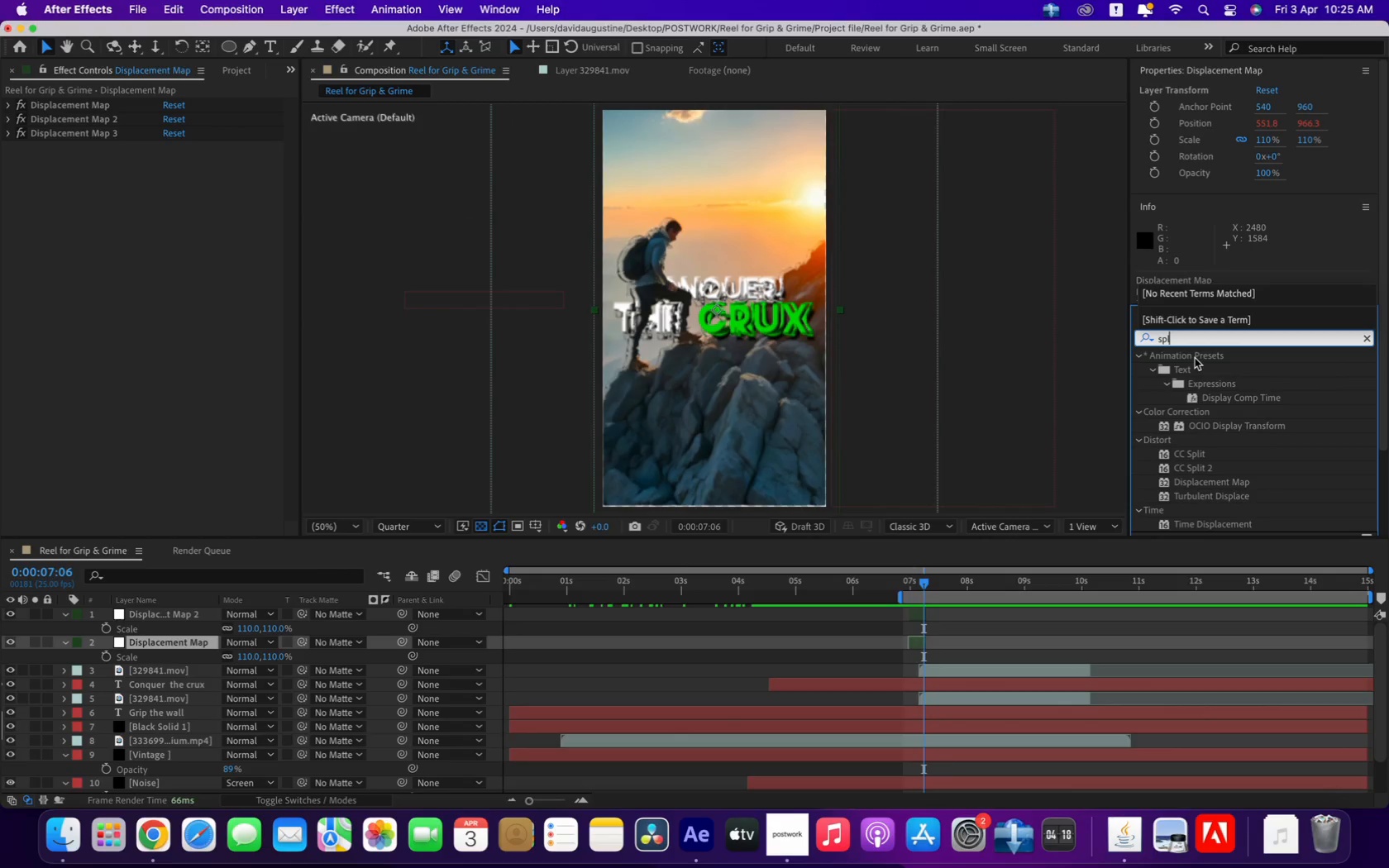 
key(Backspace)
 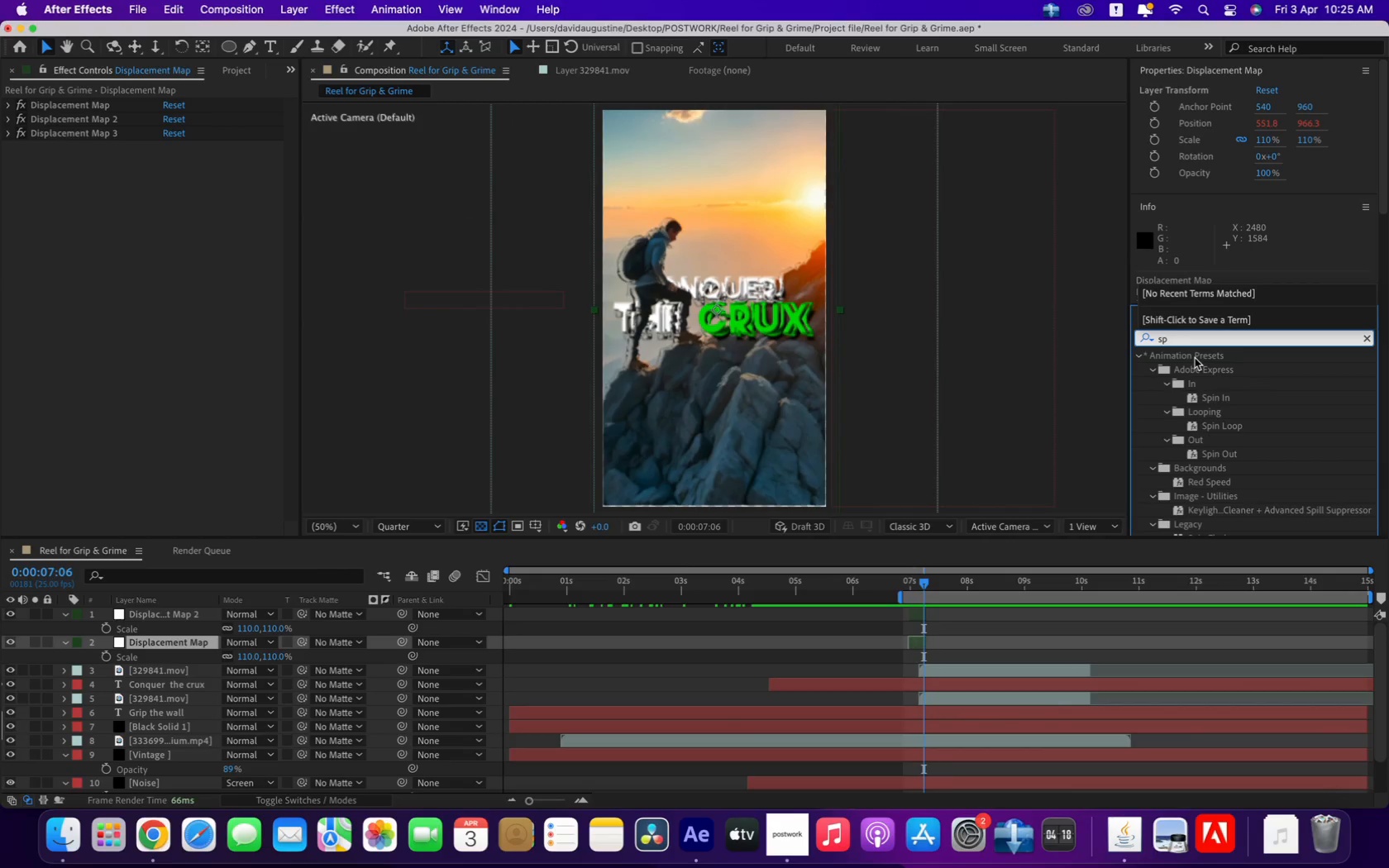 
key(Backspace)
 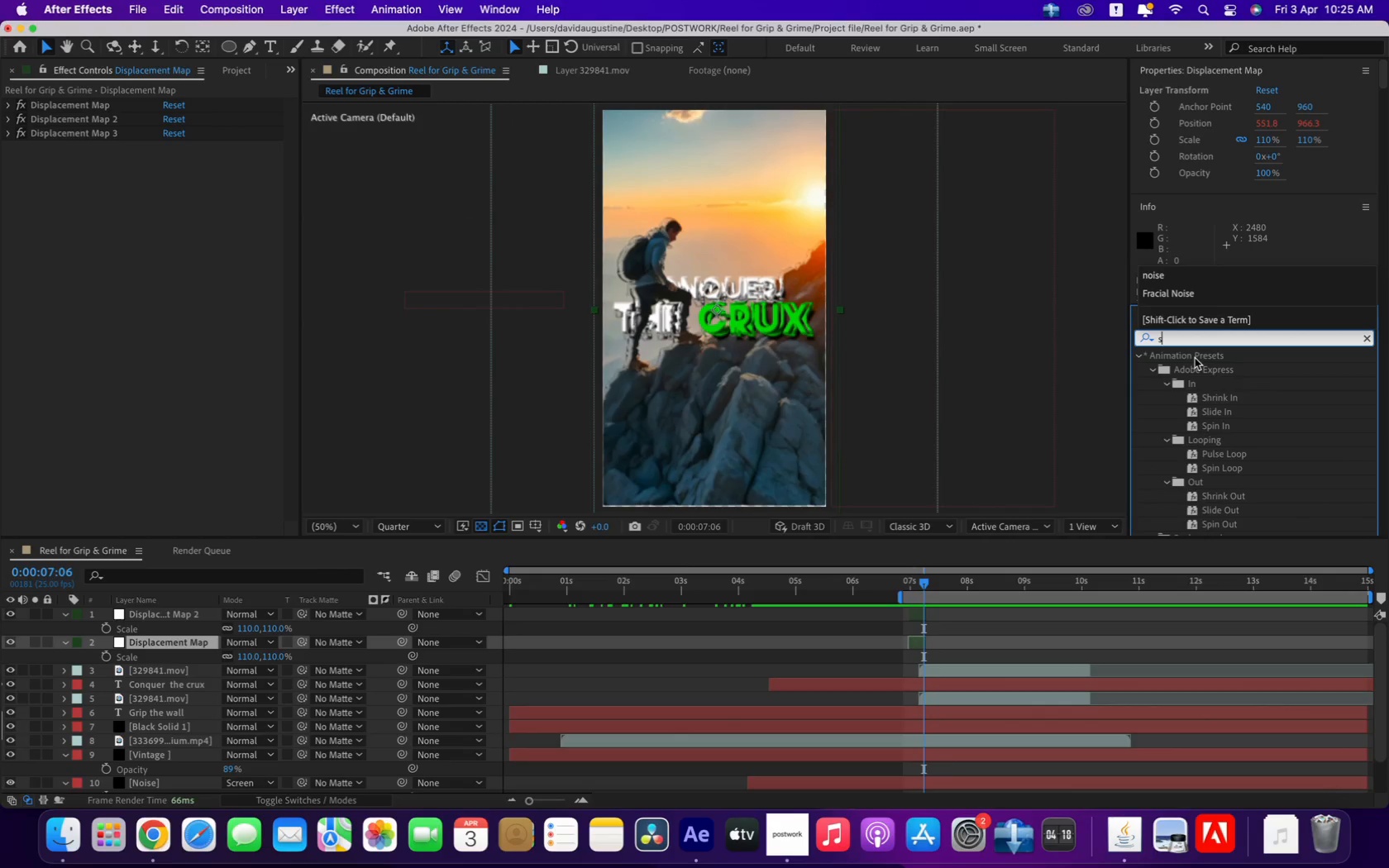 
key(Backspace)
 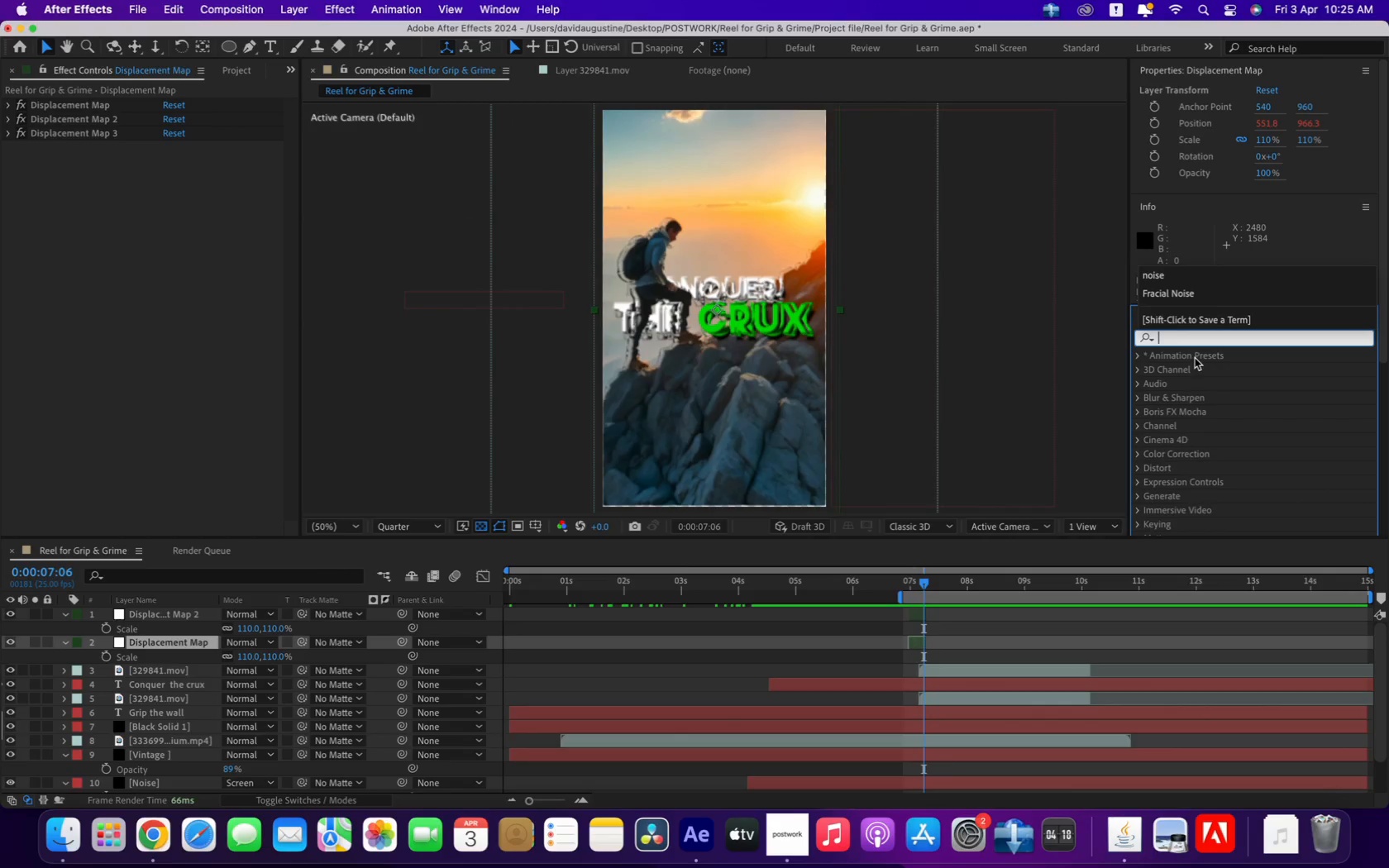 
key(Backspace)
 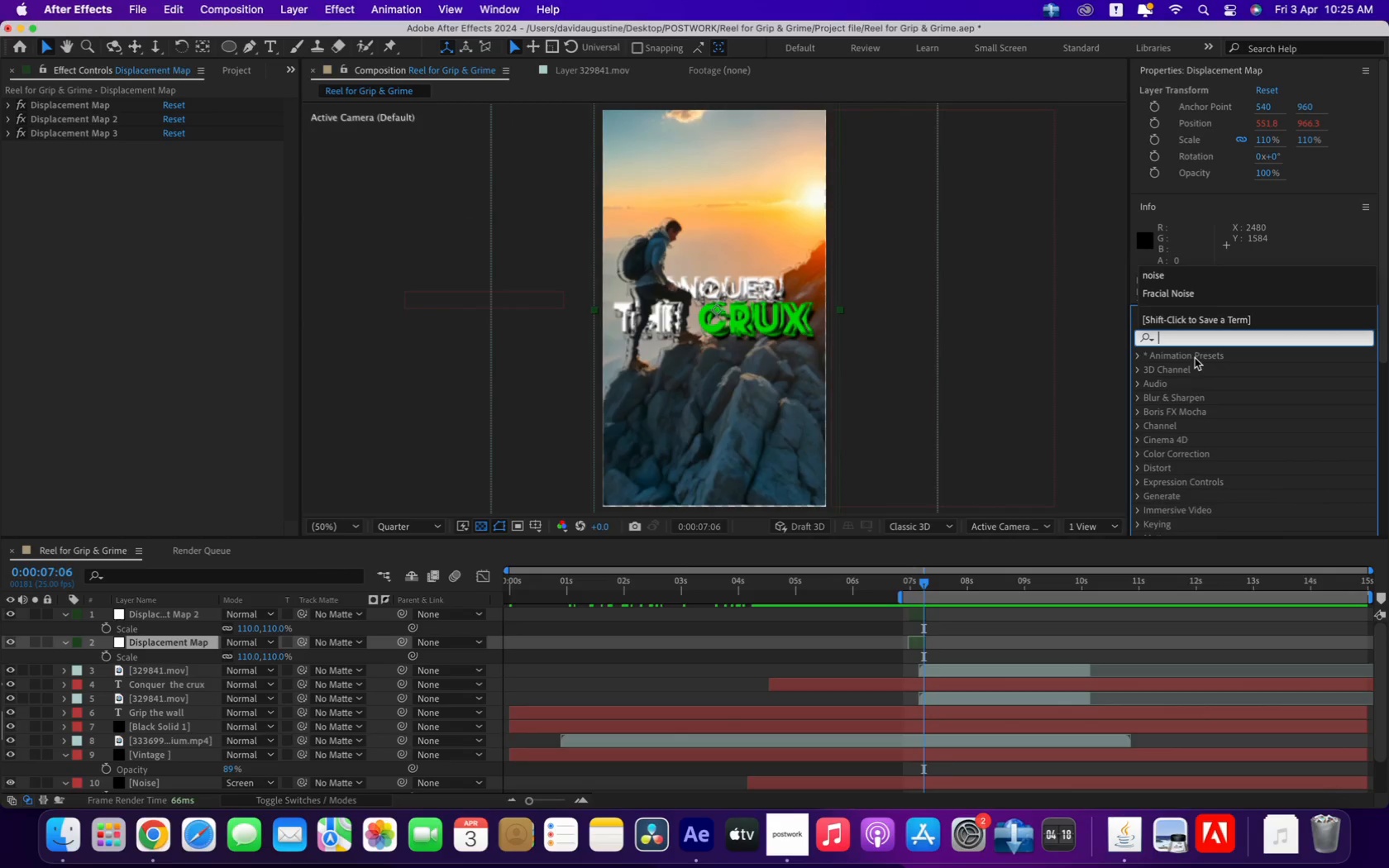 
key(Backspace)
 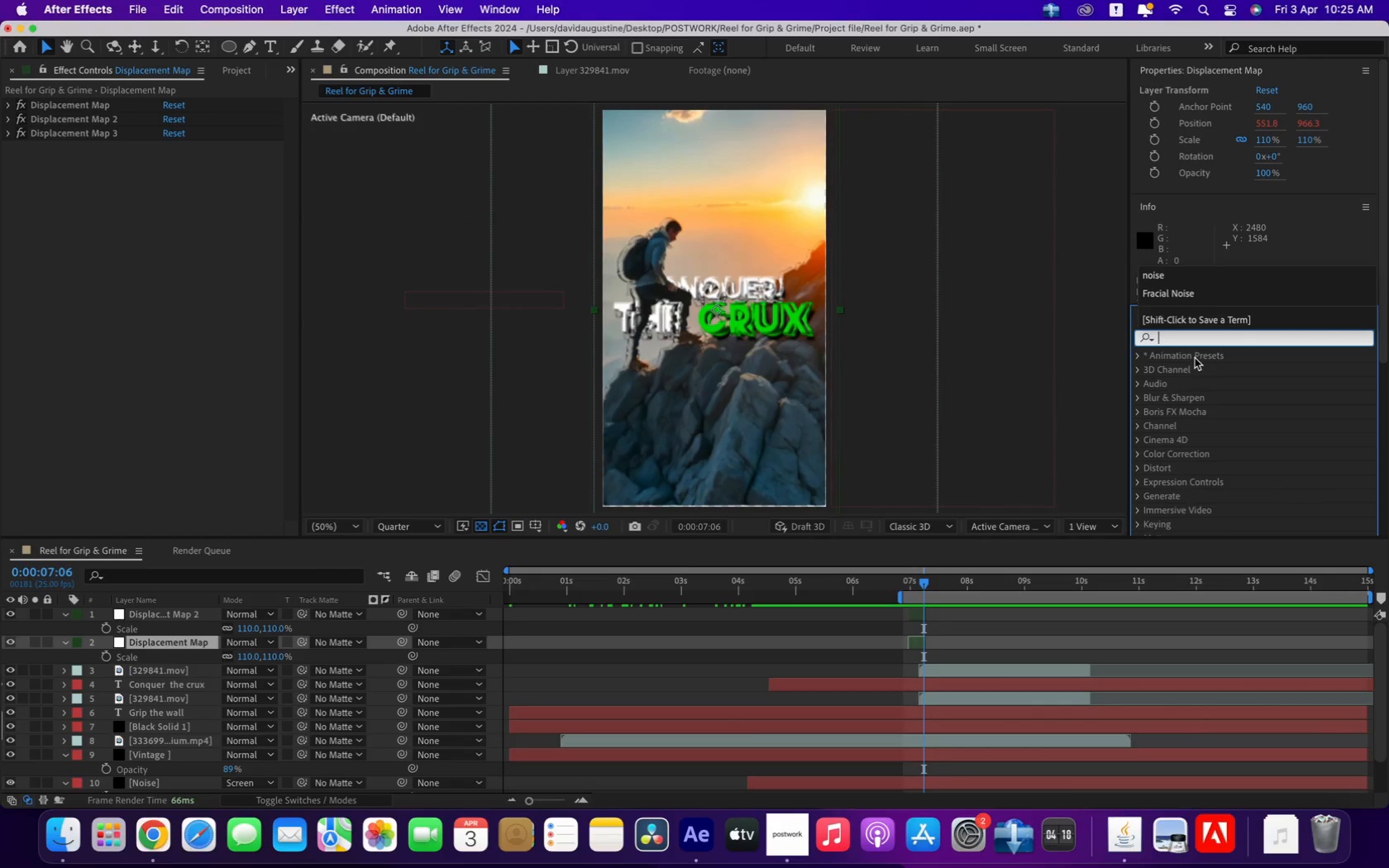 
key(Backspace)
 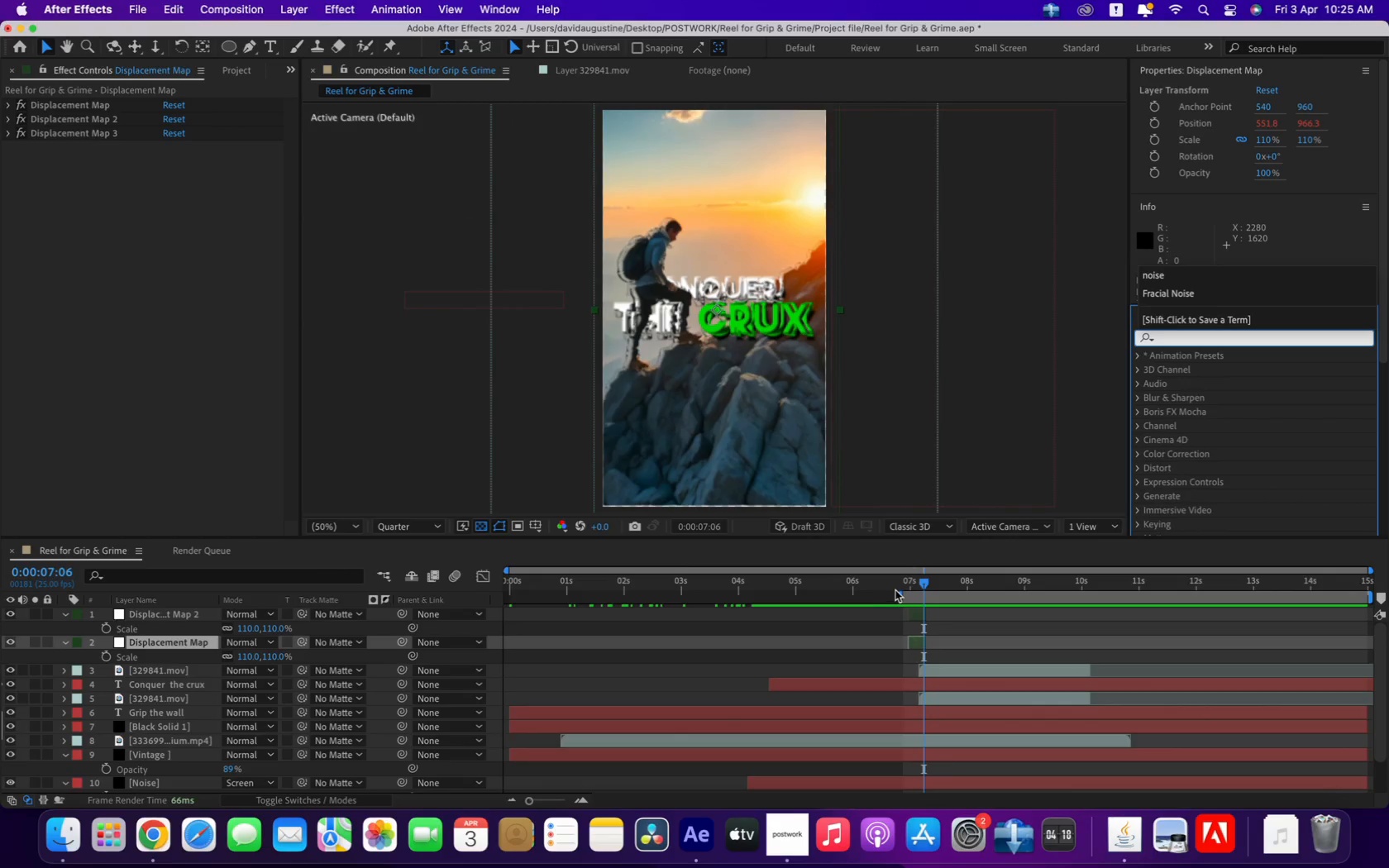 
left_click([895, 590])
 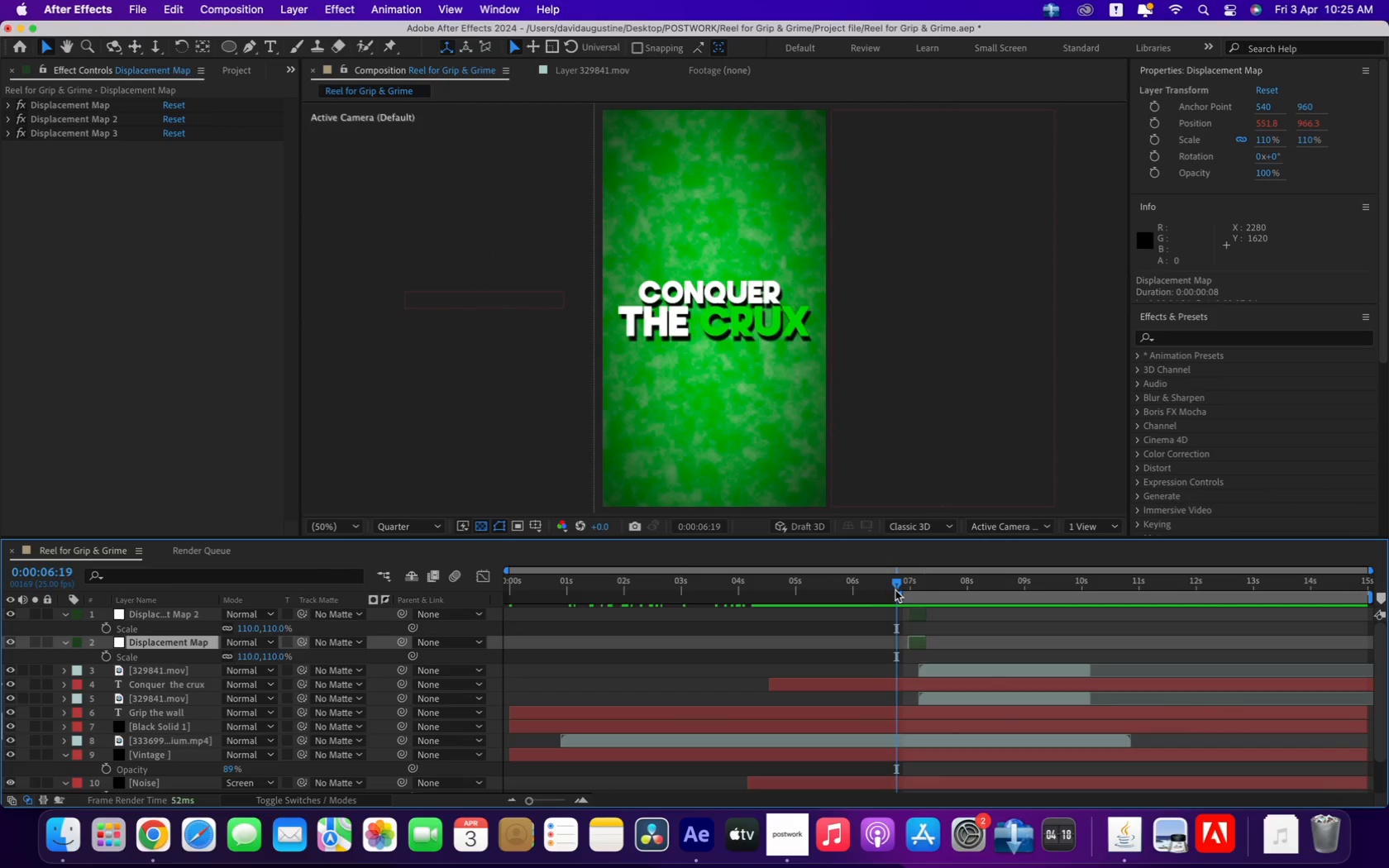 
key(Space)
 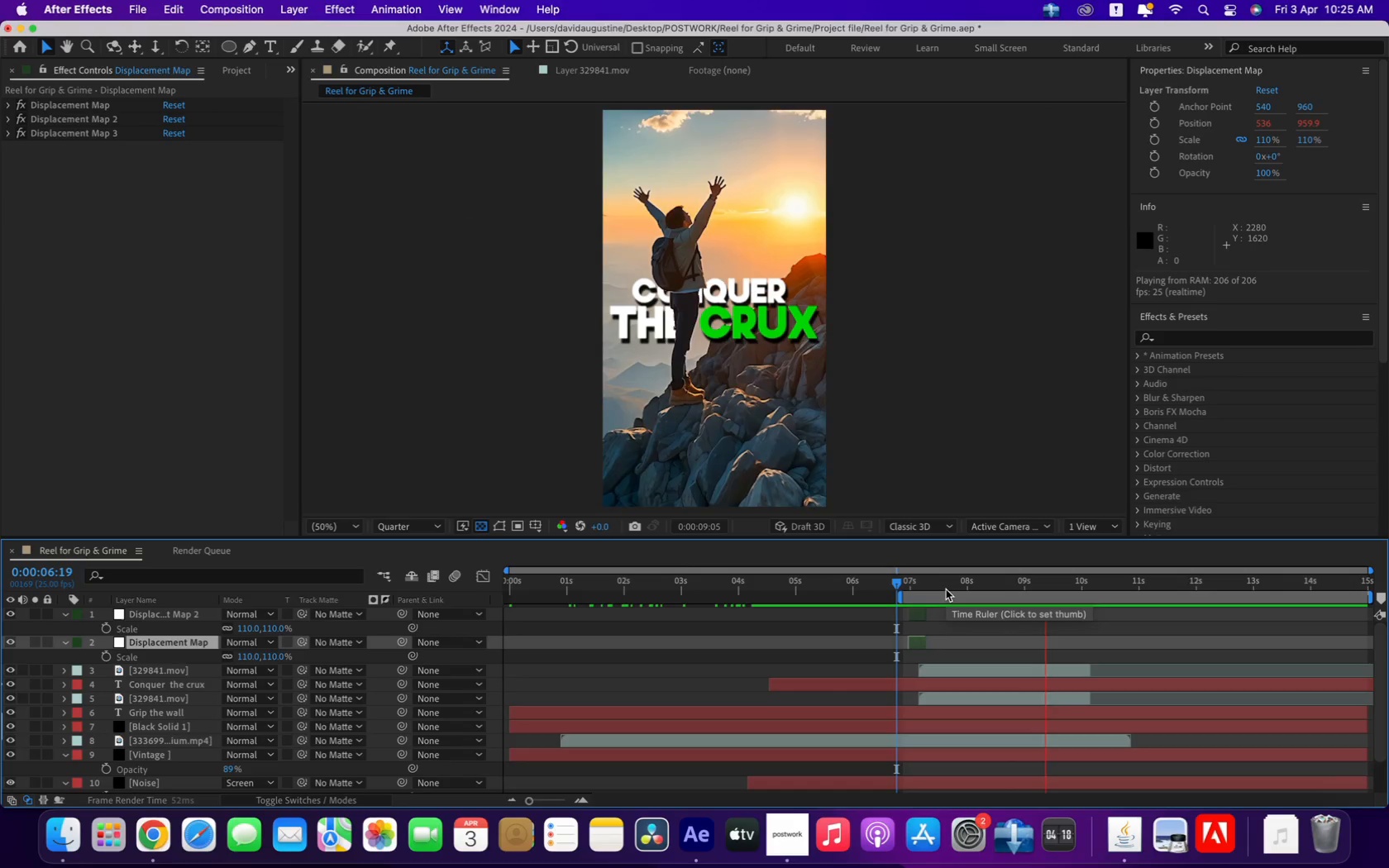 
key(Space)
 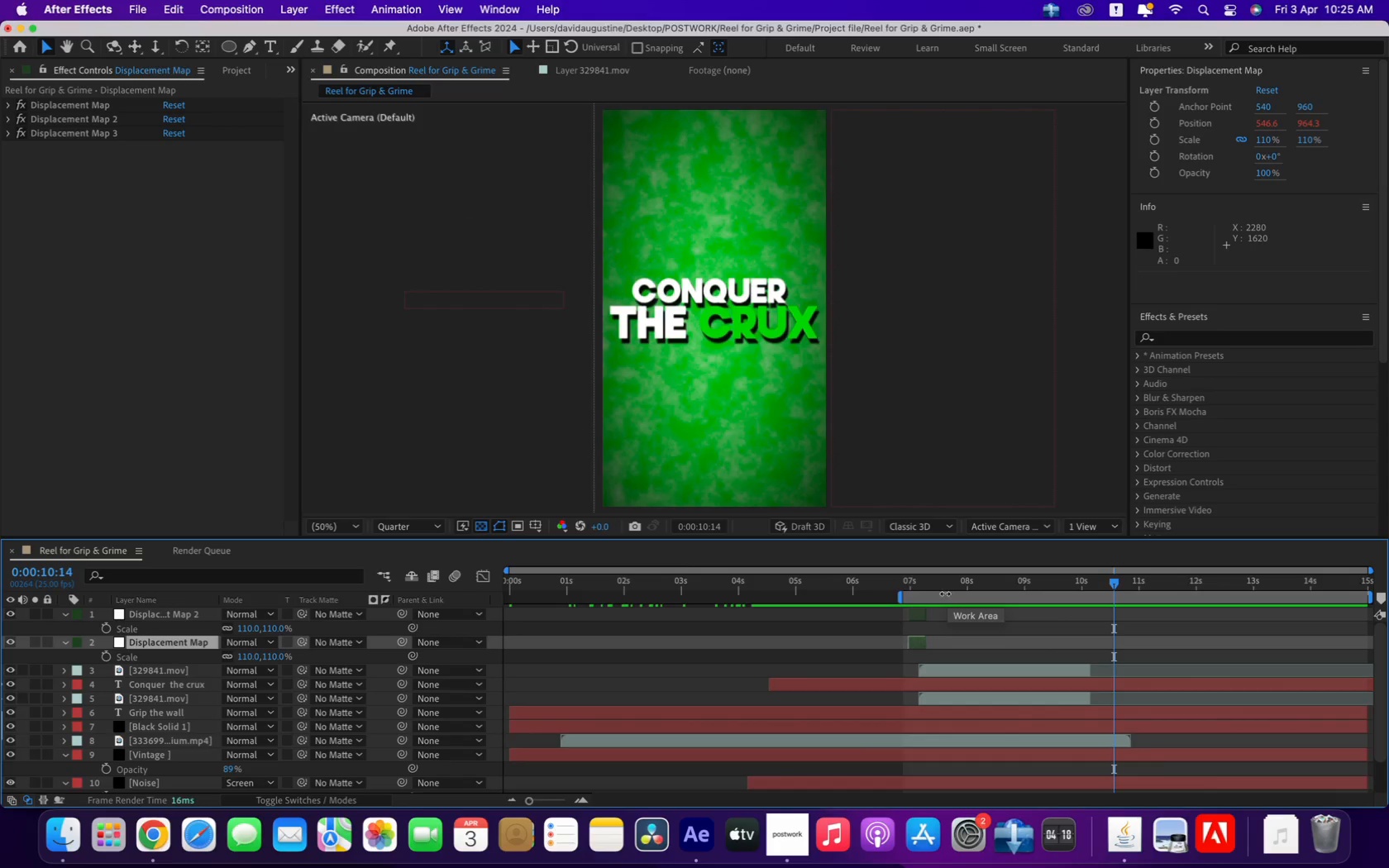 
left_click_drag(start_coordinate=[994, 579], to_coordinate=[898, 584])
 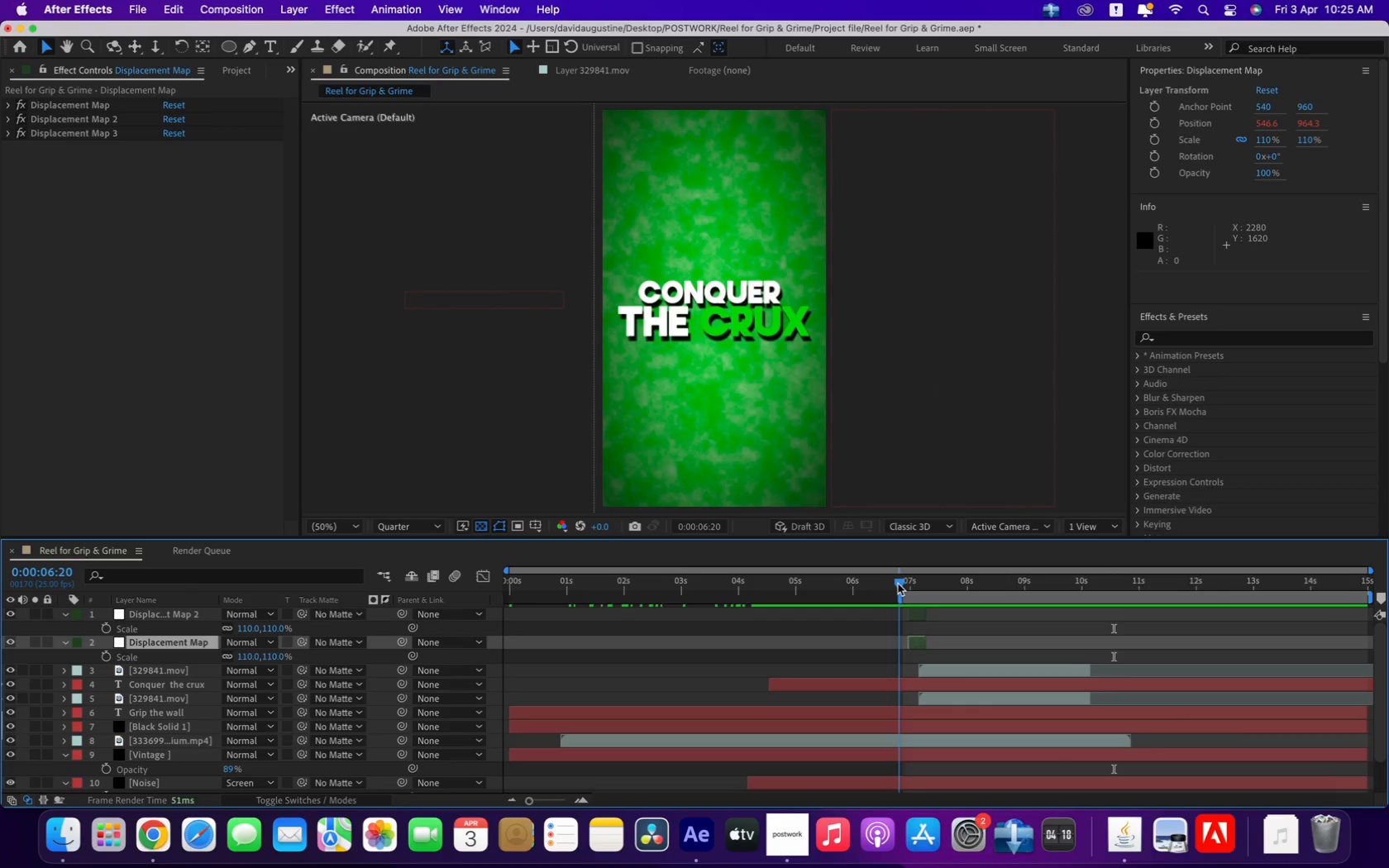 
key(Space)
 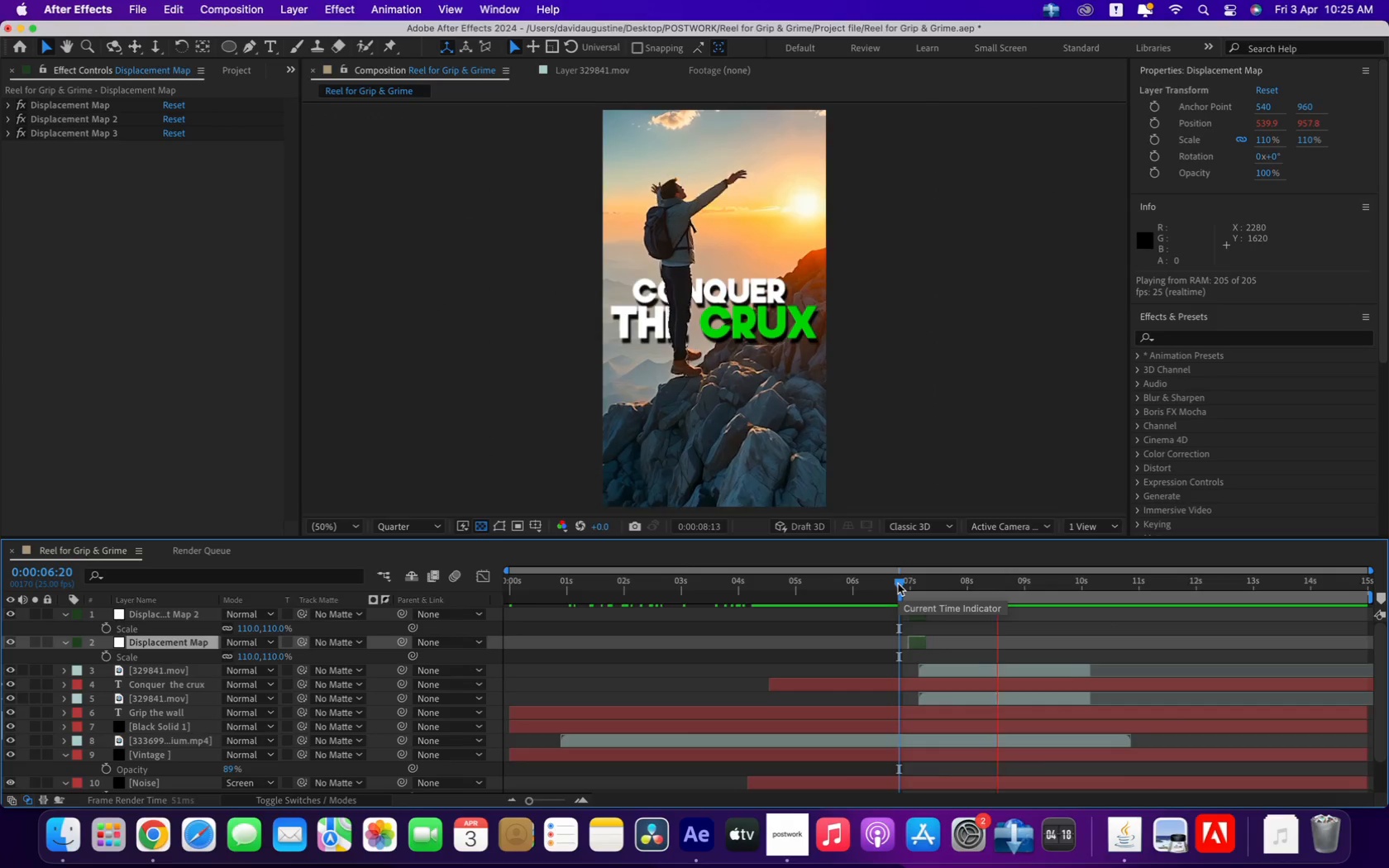 
key(Space)
 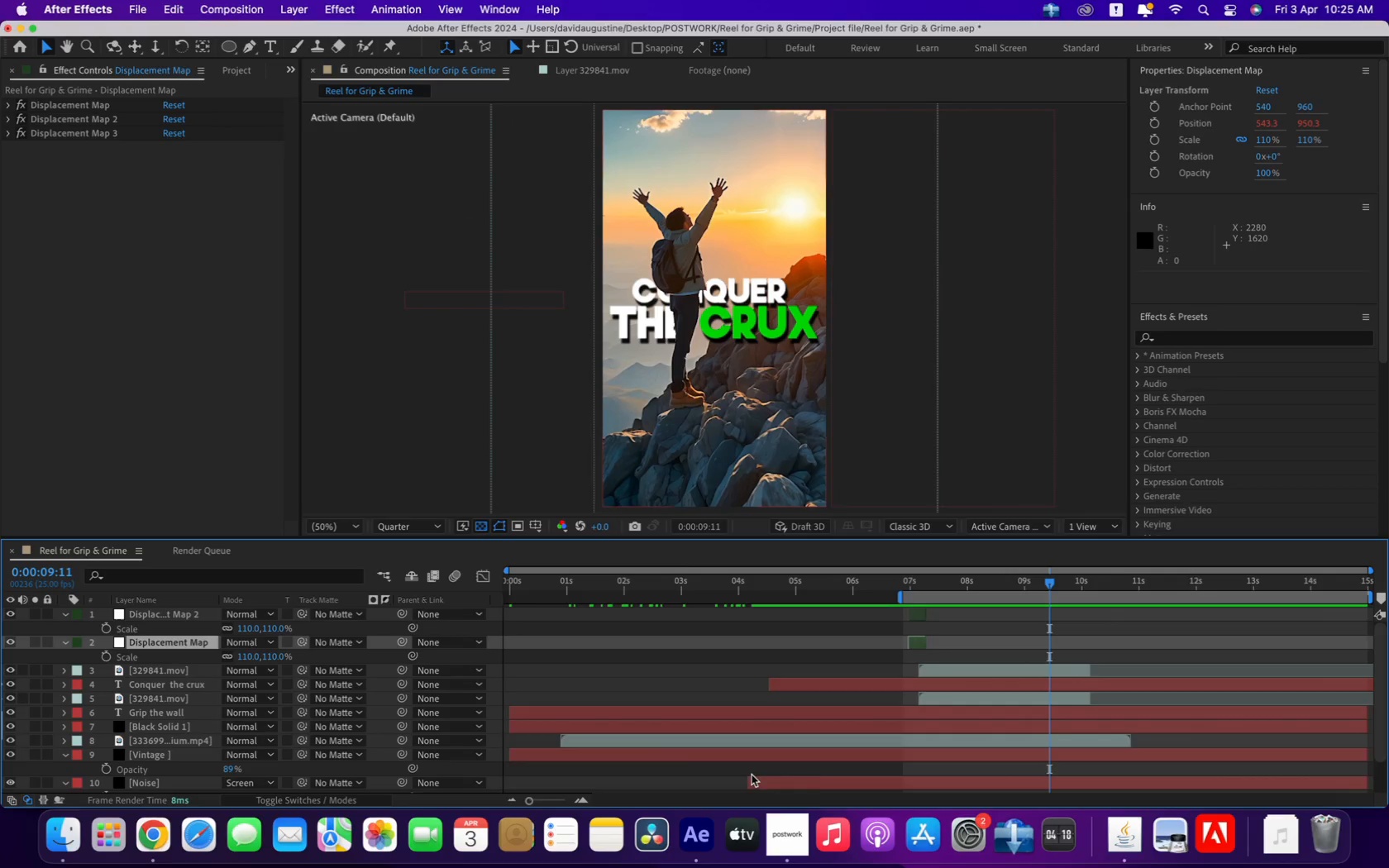 
left_click([777, 843])